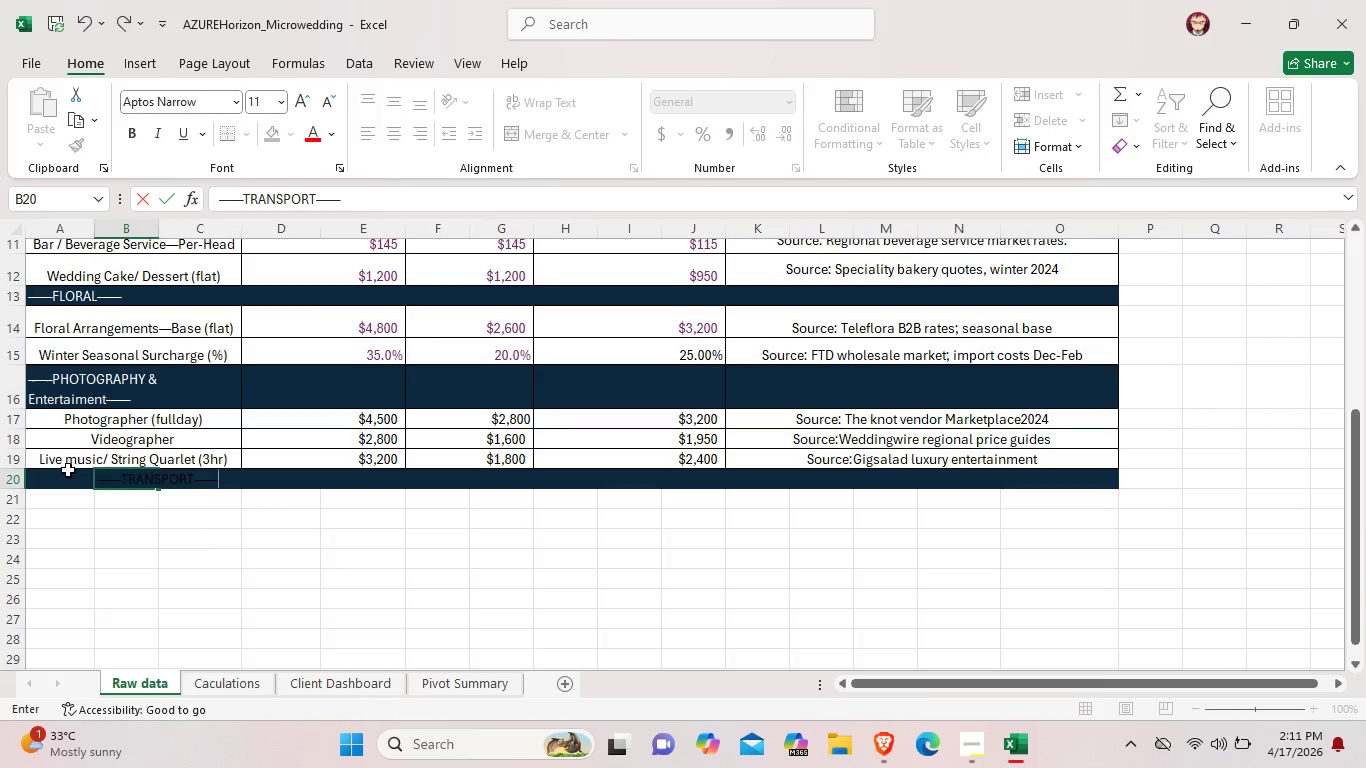 
left_click_drag(start_coordinate=[64, 474], to_coordinate=[211, 480])
 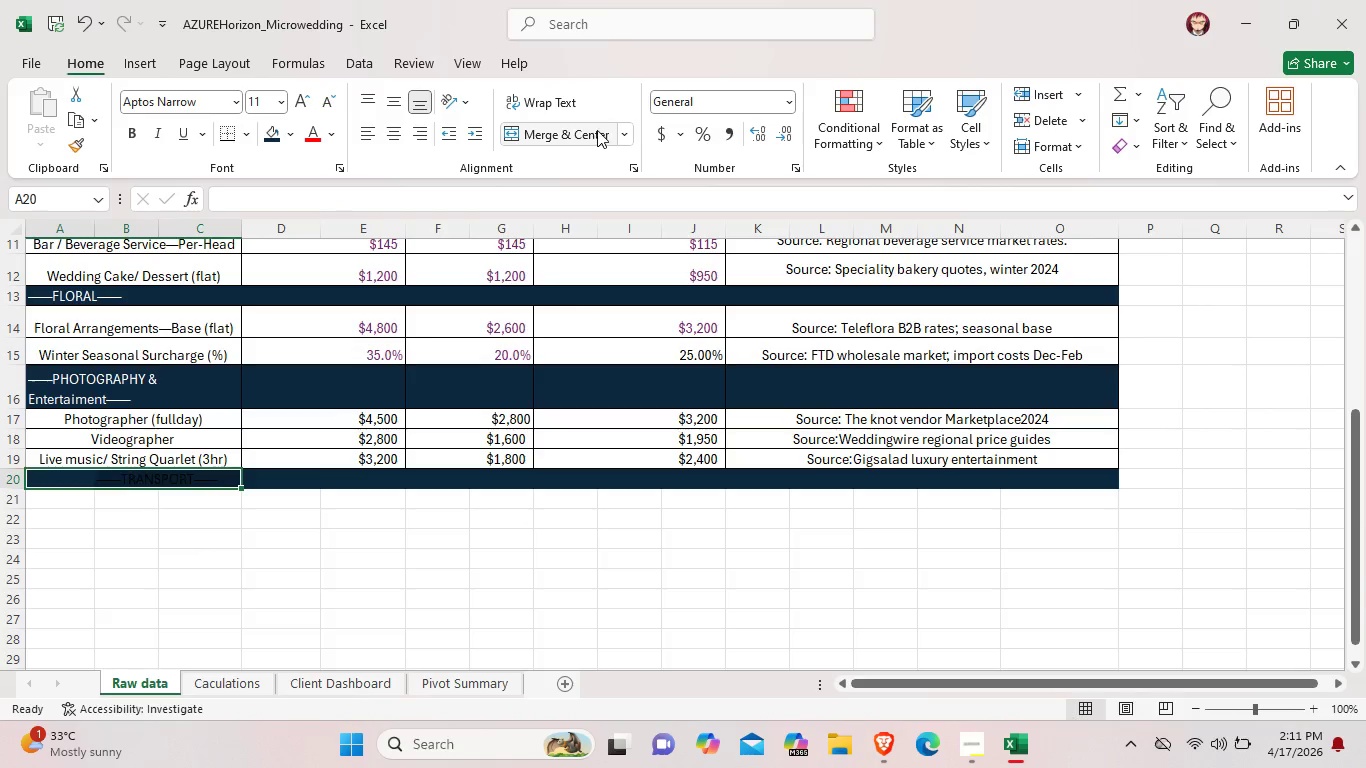 
left_click([597, 130])
 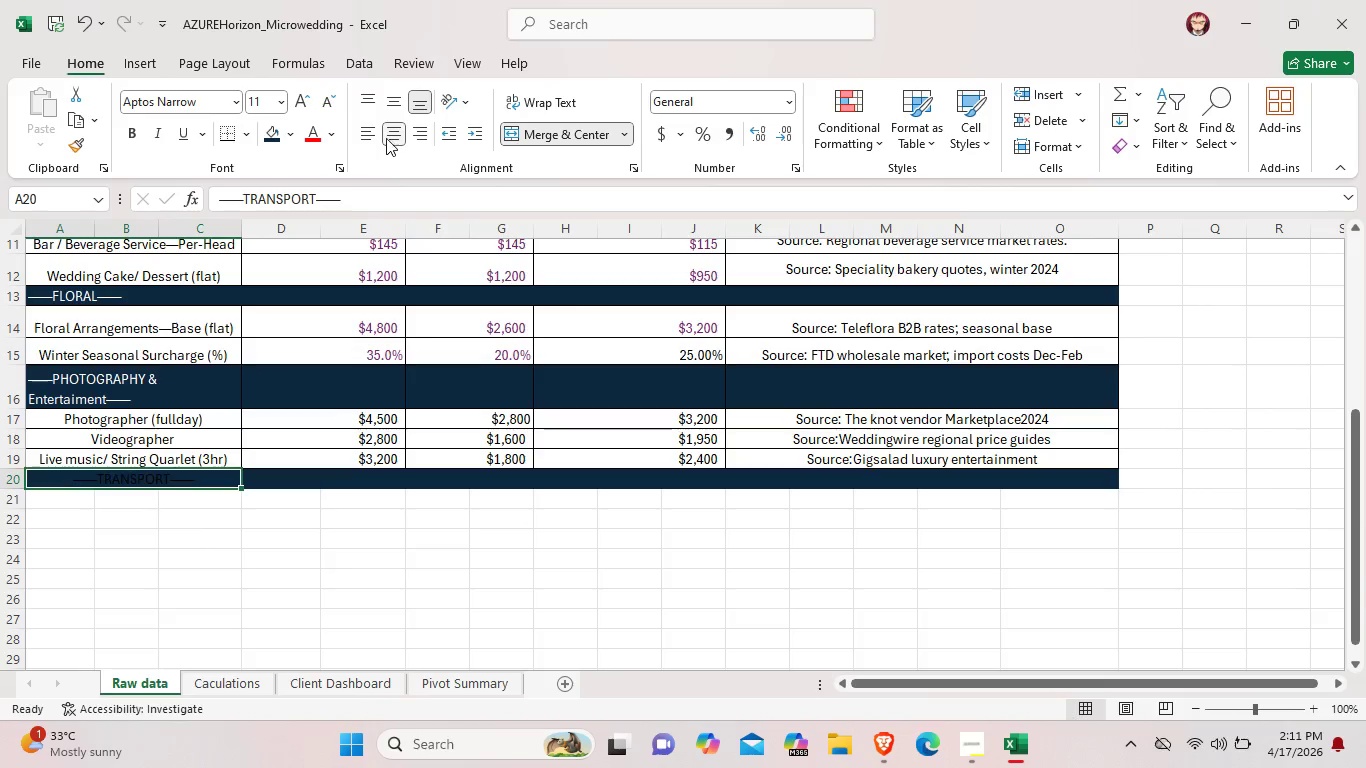 
left_click([373, 131])
 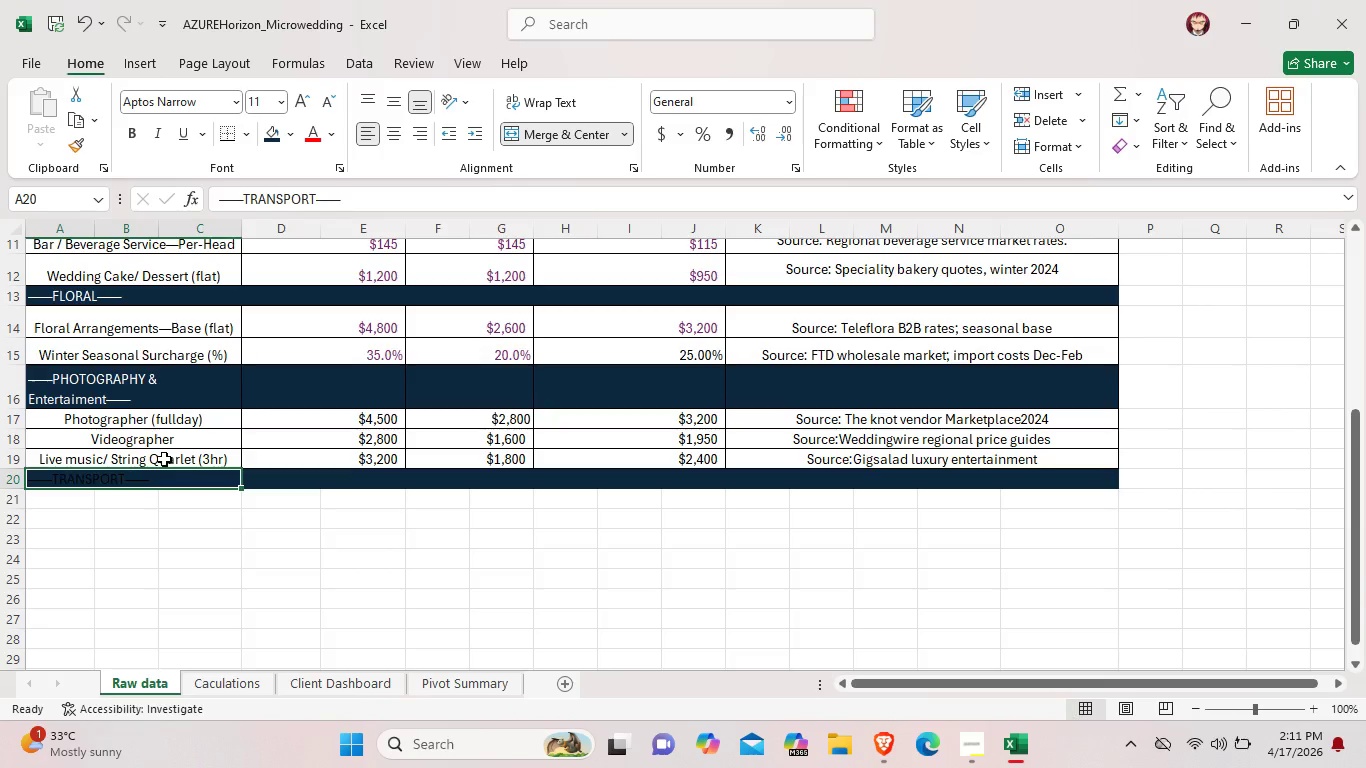 
wait(39.83)
 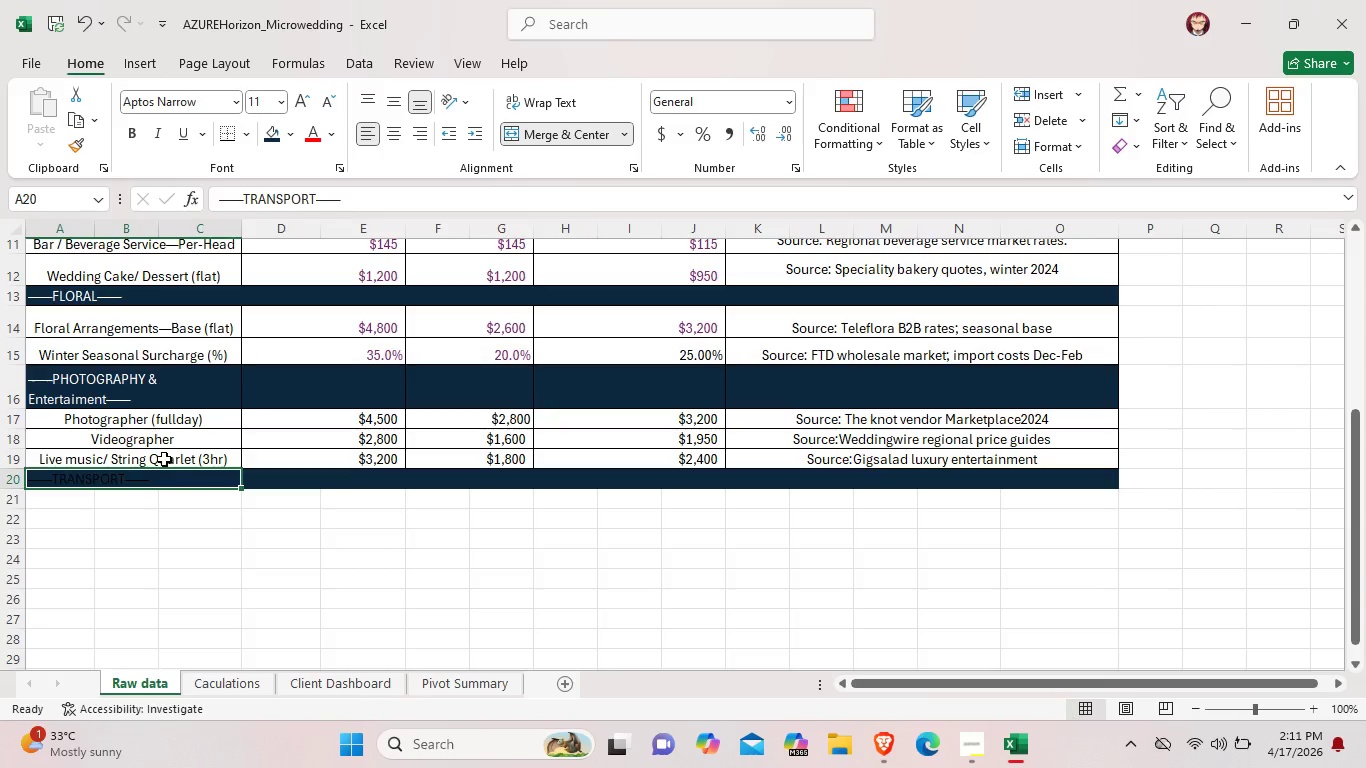 
double_click([198, 482])
 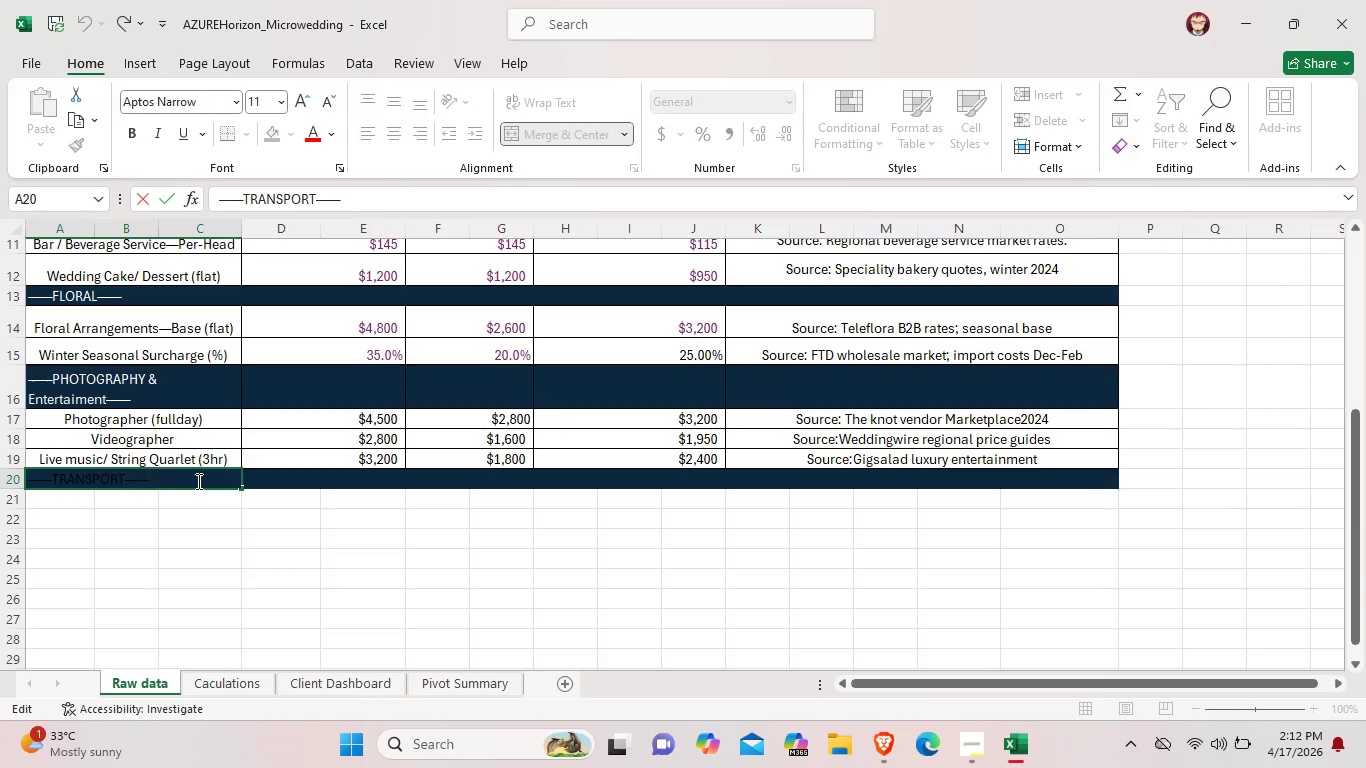 
left_click_drag(start_coordinate=[197, 481], to_coordinate=[29, 474])
 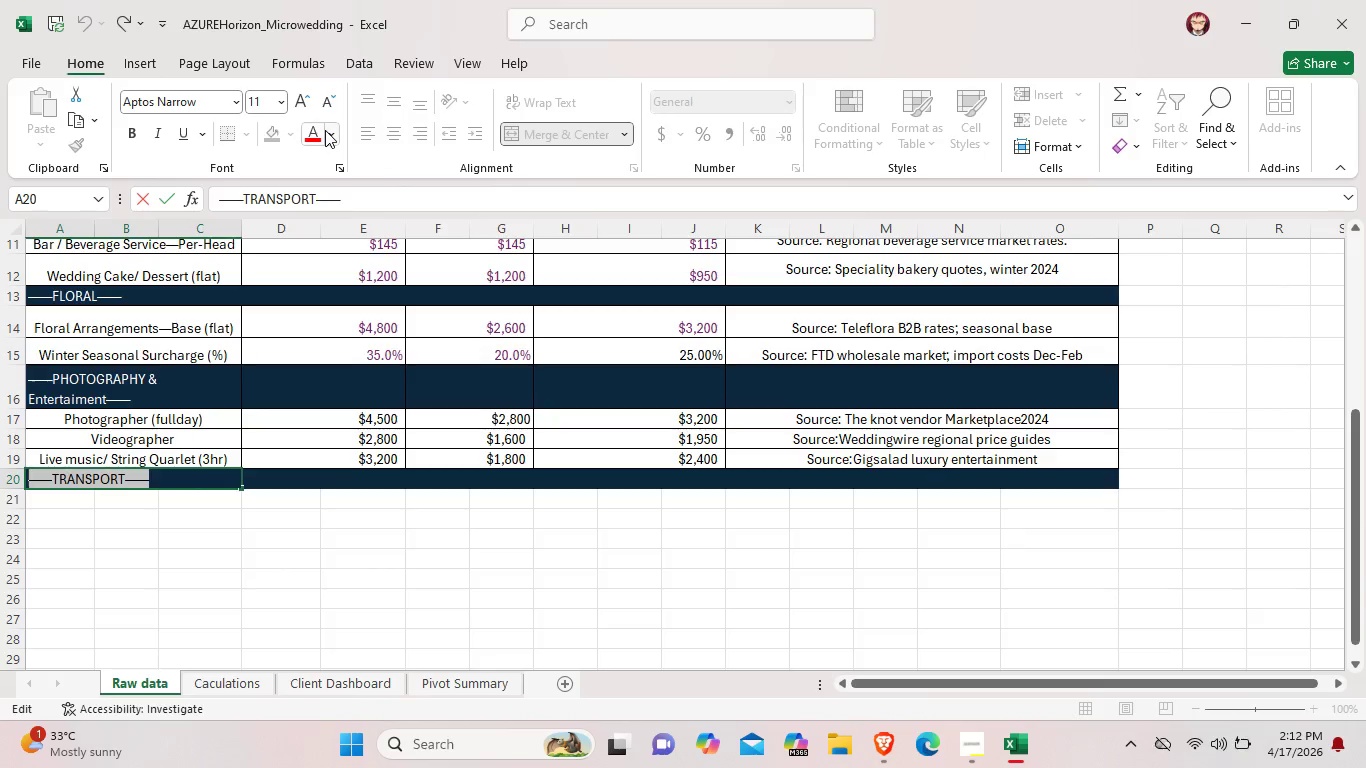 
left_click([326, 130])
 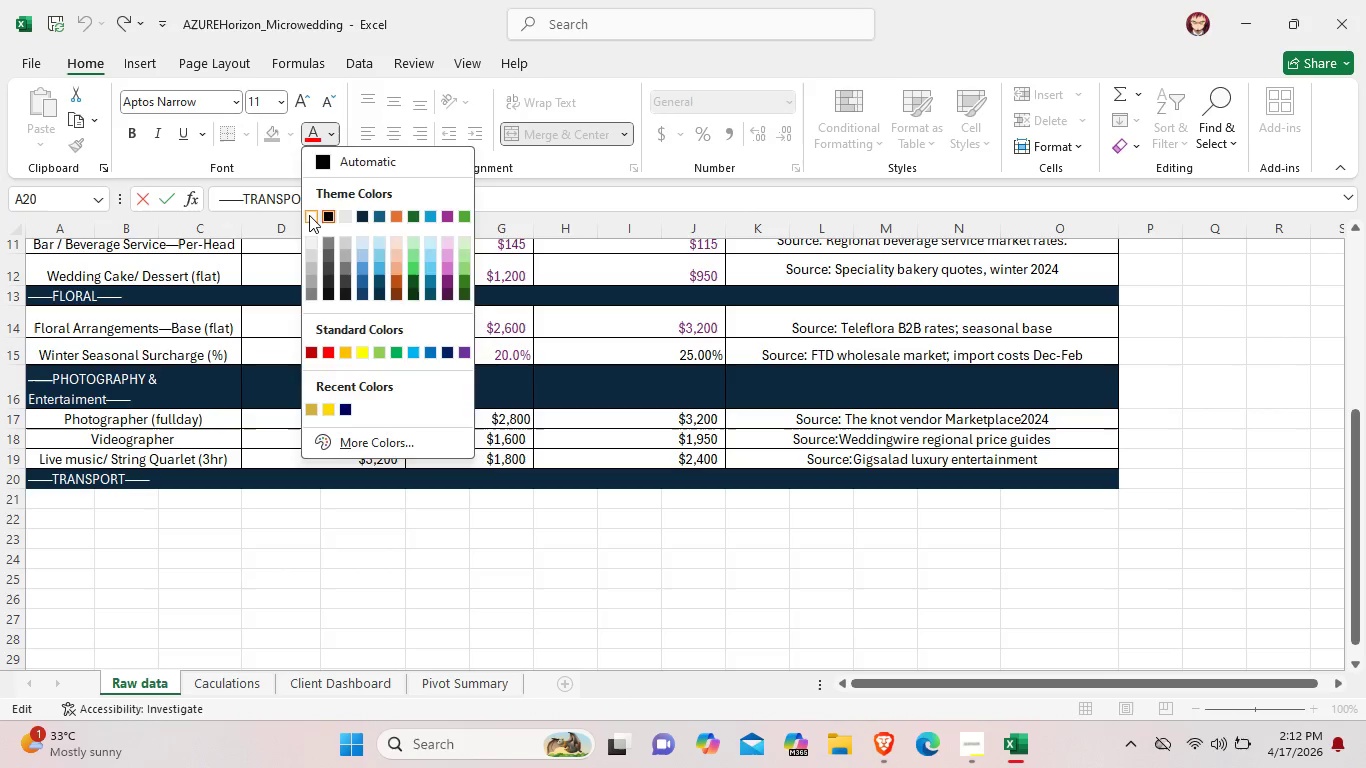 
left_click([309, 215])
 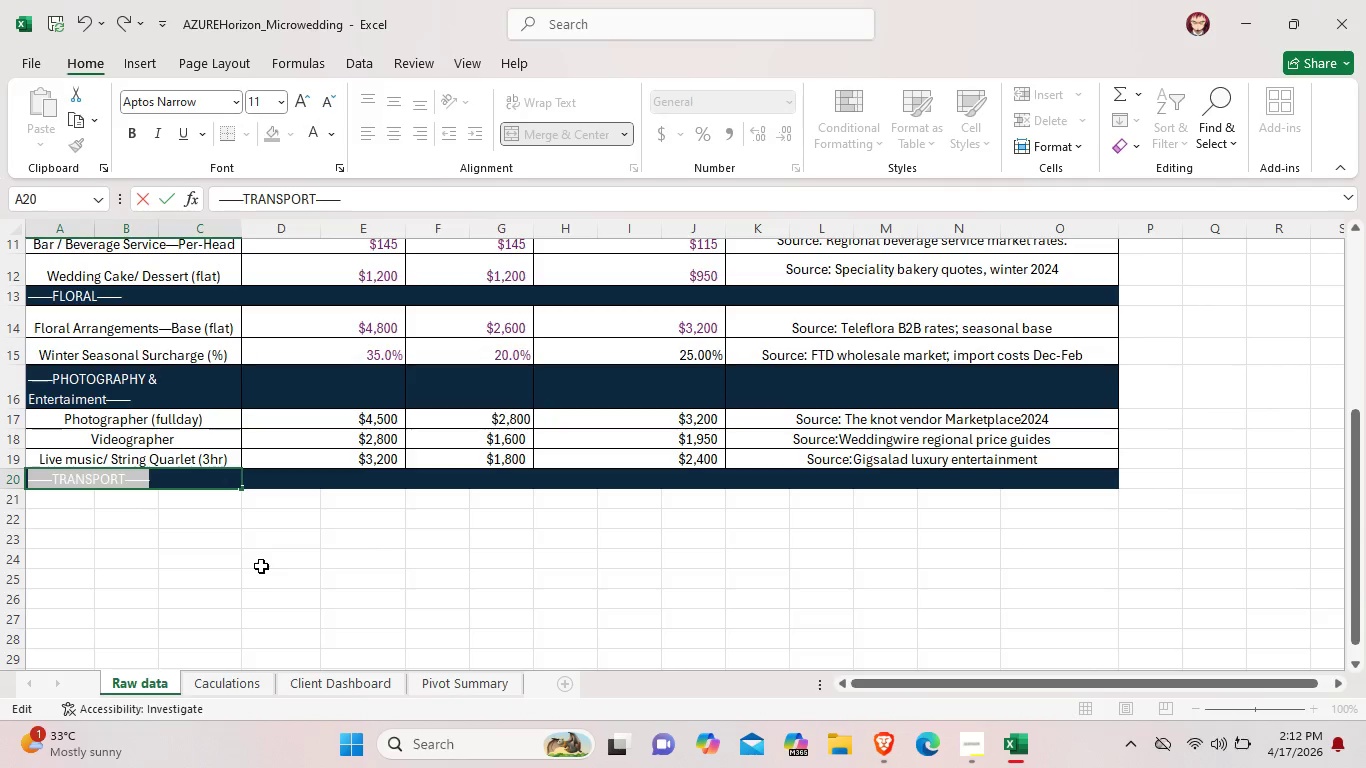 
left_click([261, 566])
 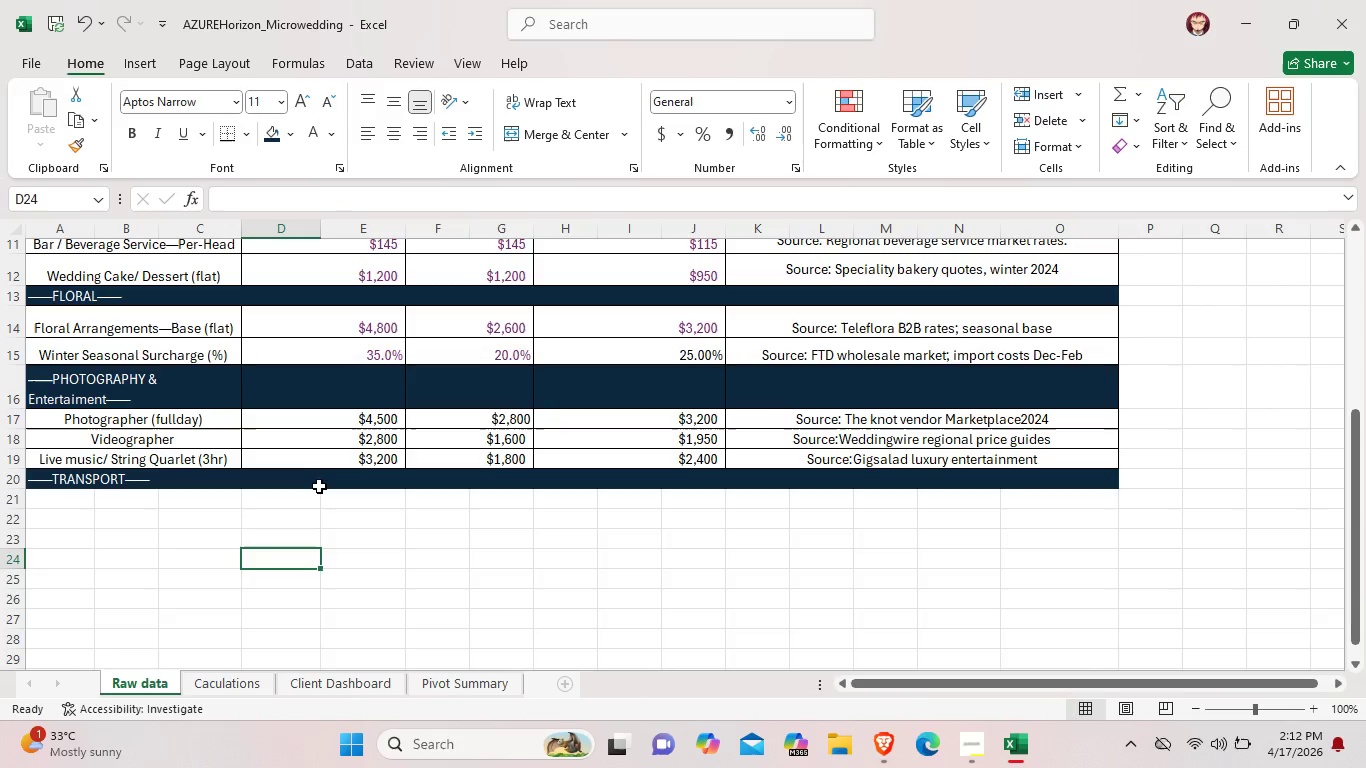 
left_click([319, 486])
 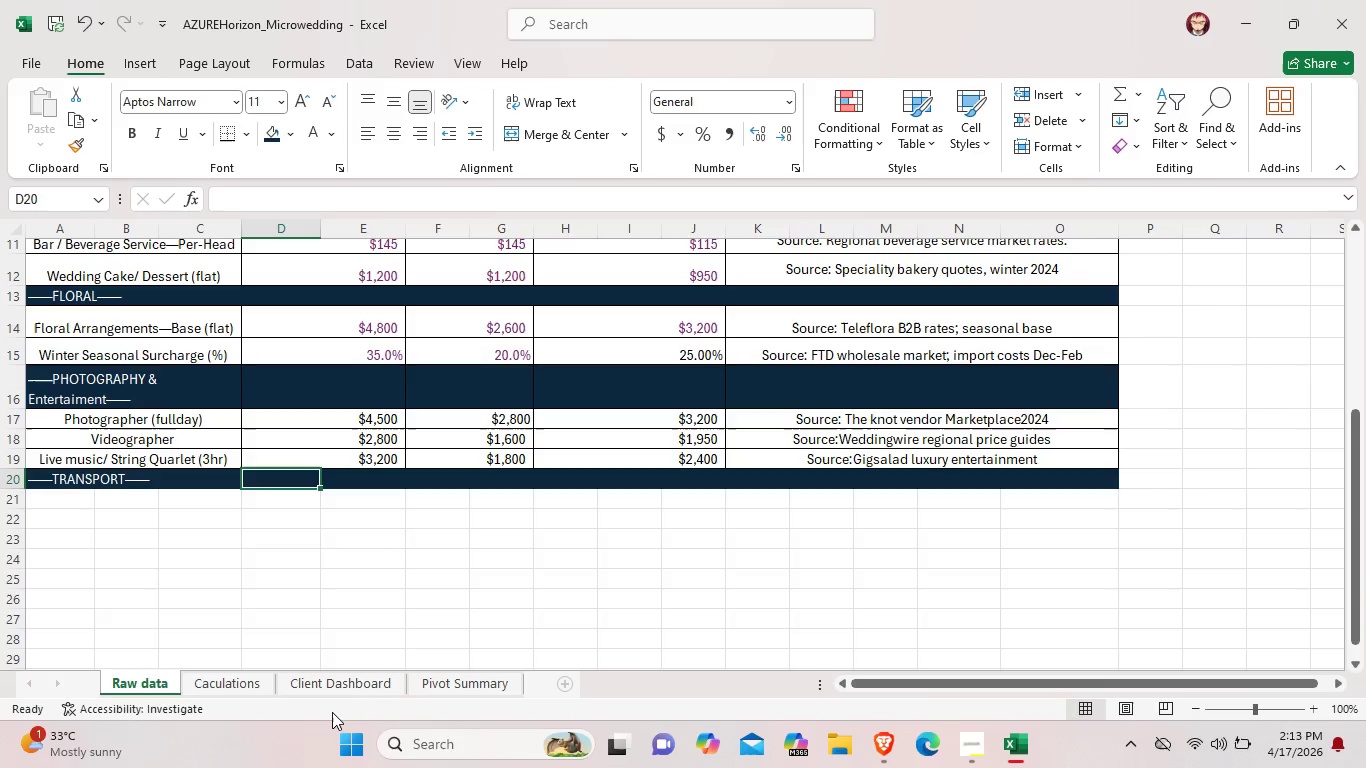 
wait(71.38)
 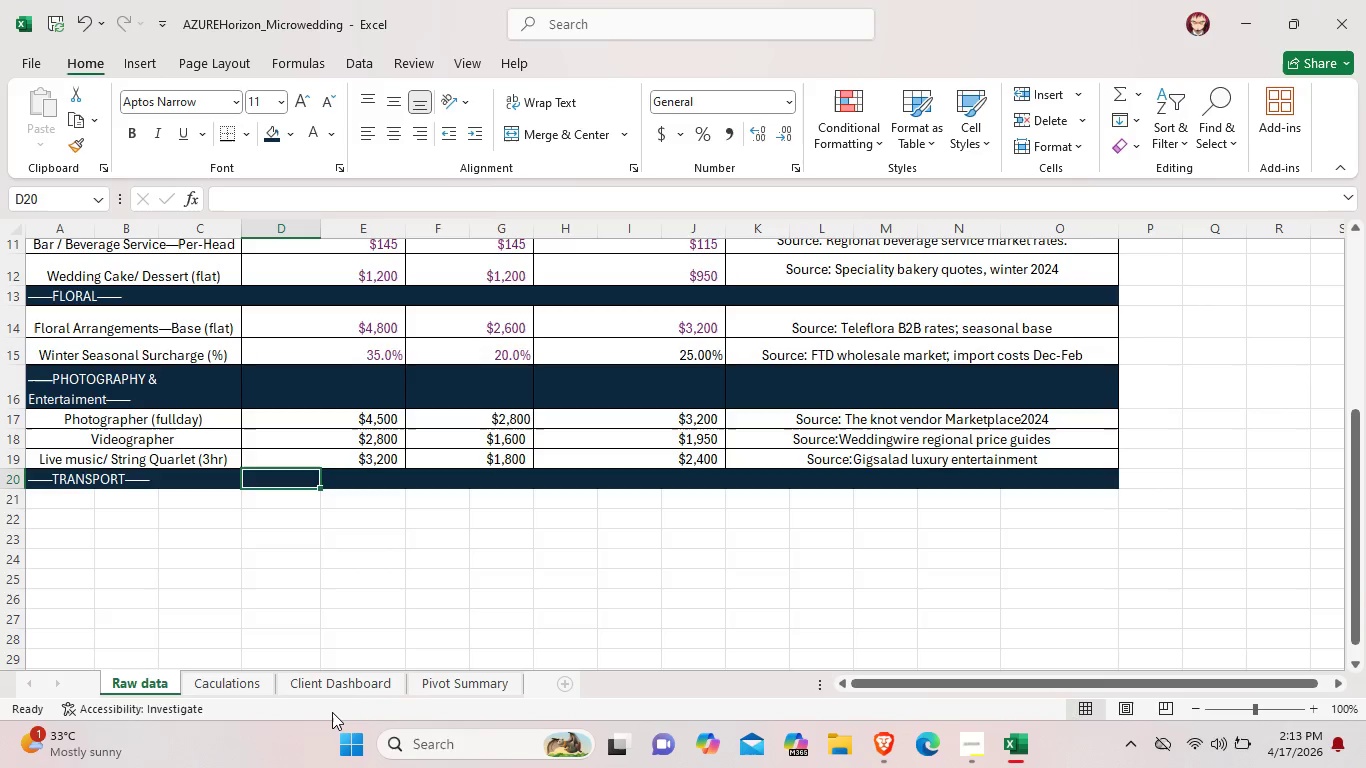 
left_click([326, 484])
 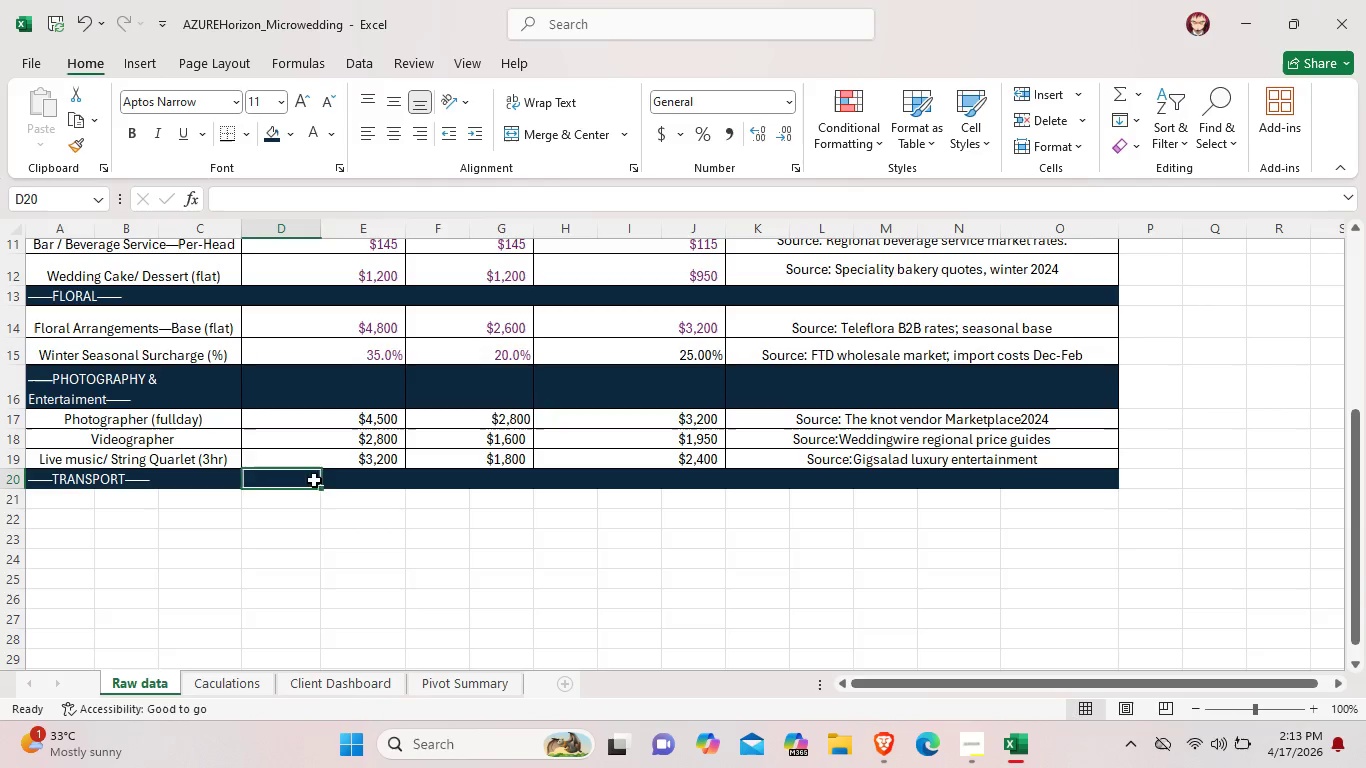 
left_click_drag(start_coordinate=[309, 480], to_coordinate=[361, 484])
 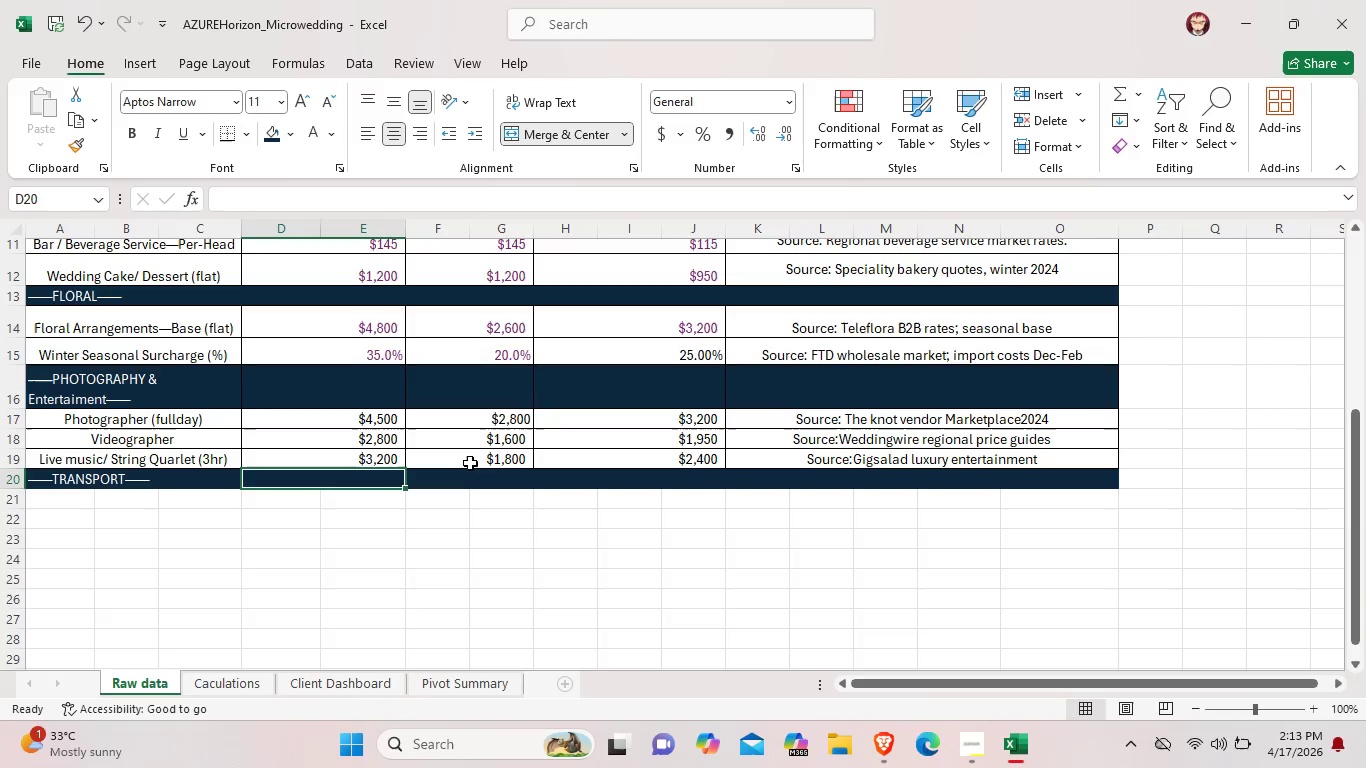 
left_click_drag(start_coordinate=[462, 475], to_coordinate=[487, 480])
 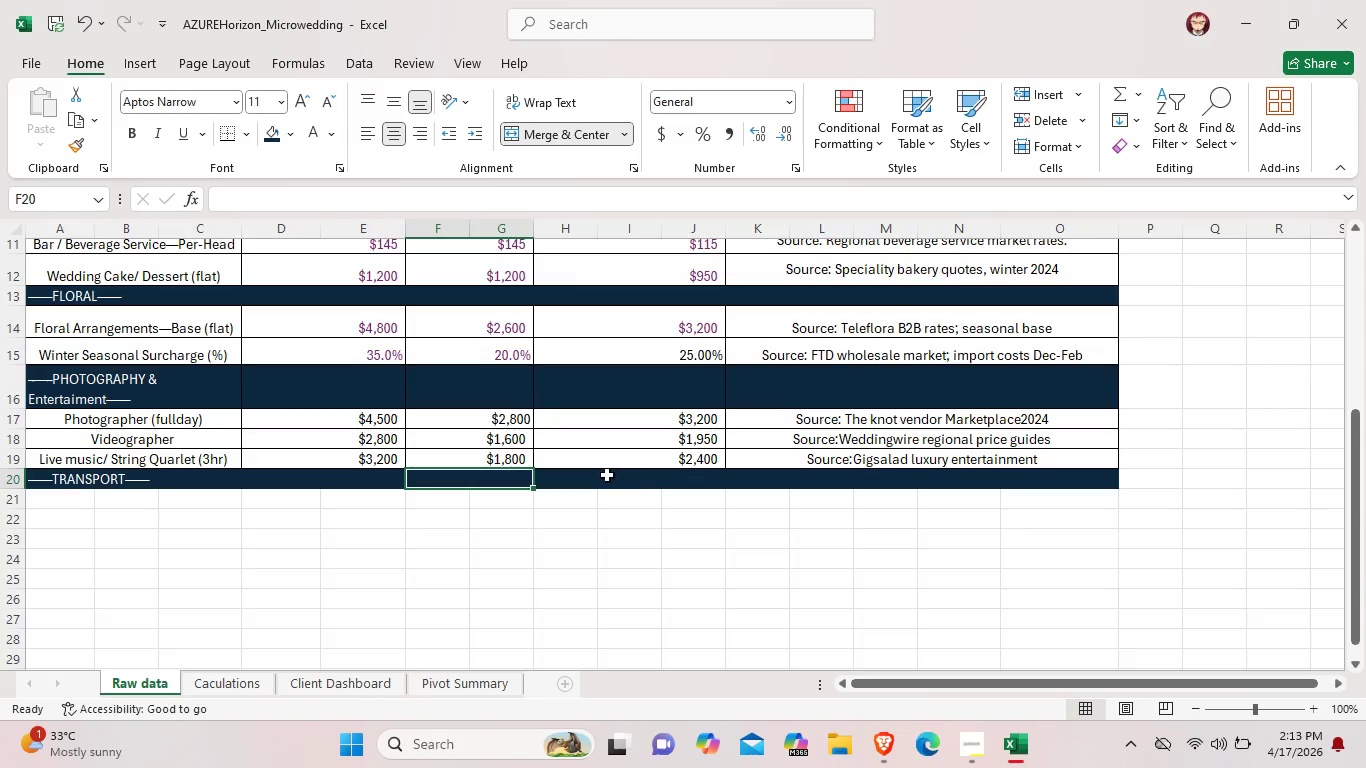 
left_click_drag(start_coordinate=[600, 479], to_coordinate=[697, 494])
 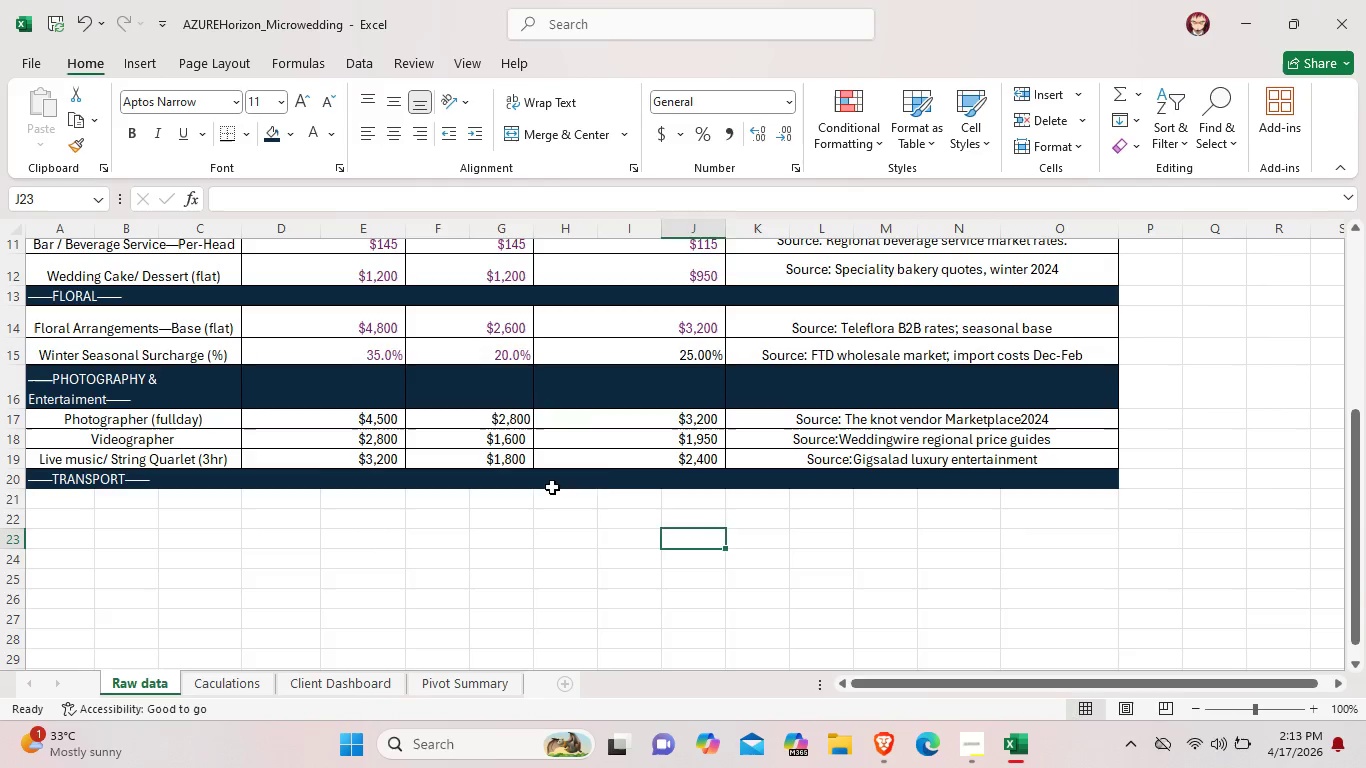 
left_click_drag(start_coordinate=[552, 487], to_coordinate=[681, 471])
 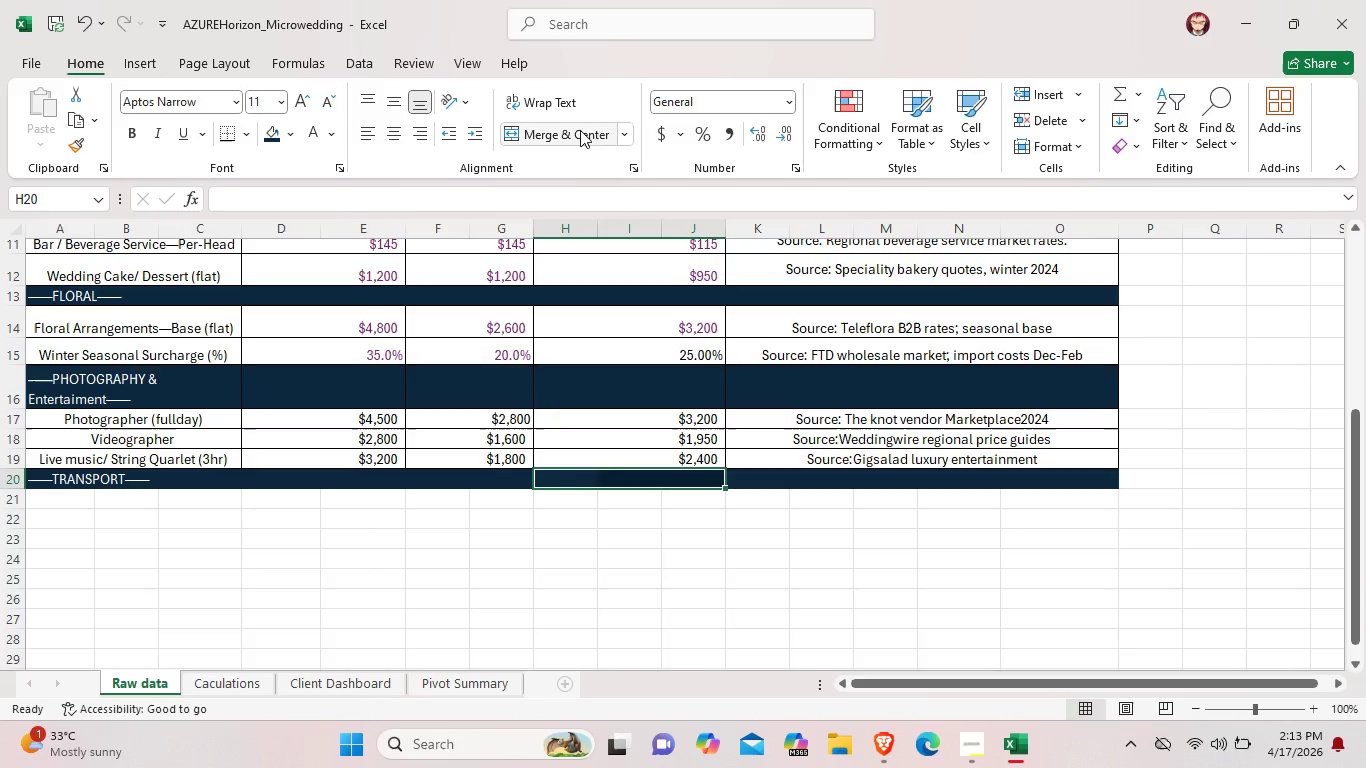 
left_click([580, 130])
 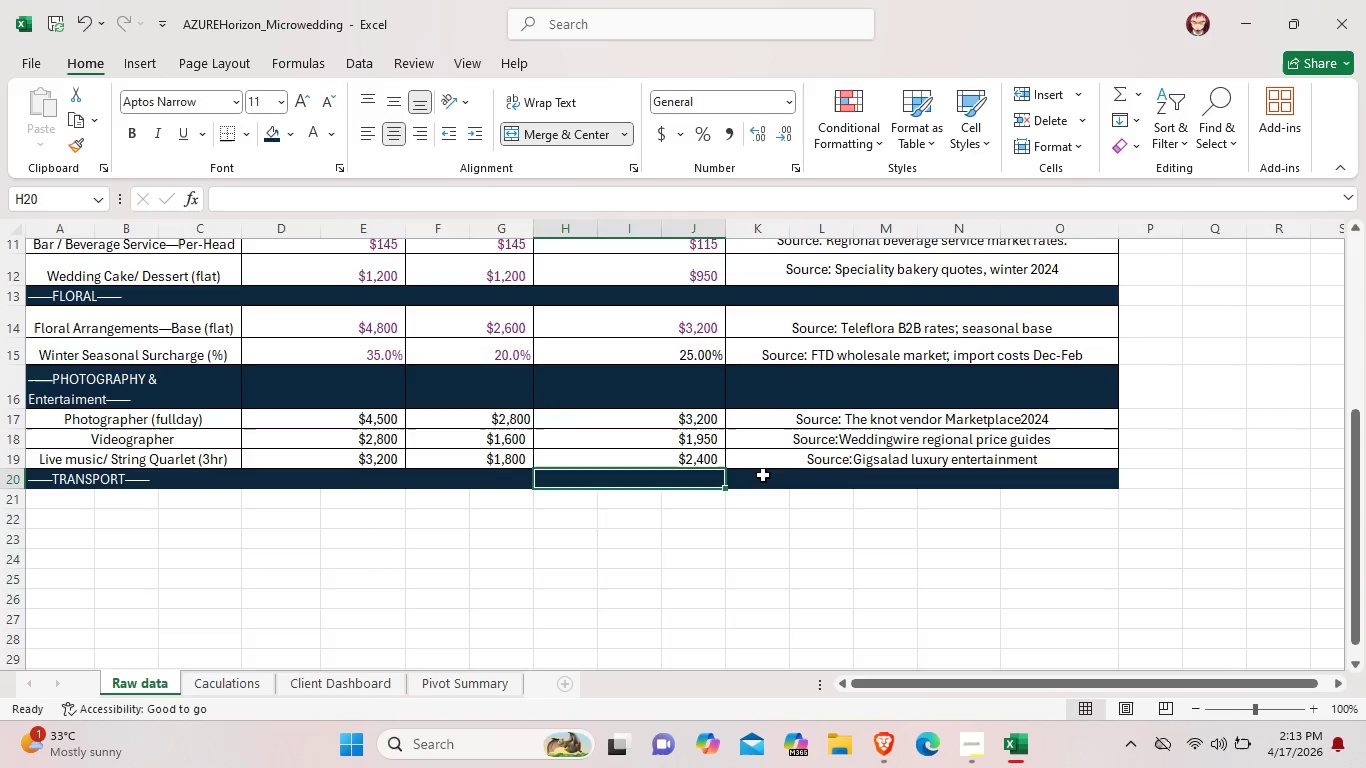 
left_click_drag(start_coordinate=[762, 475], to_coordinate=[1074, 474])
 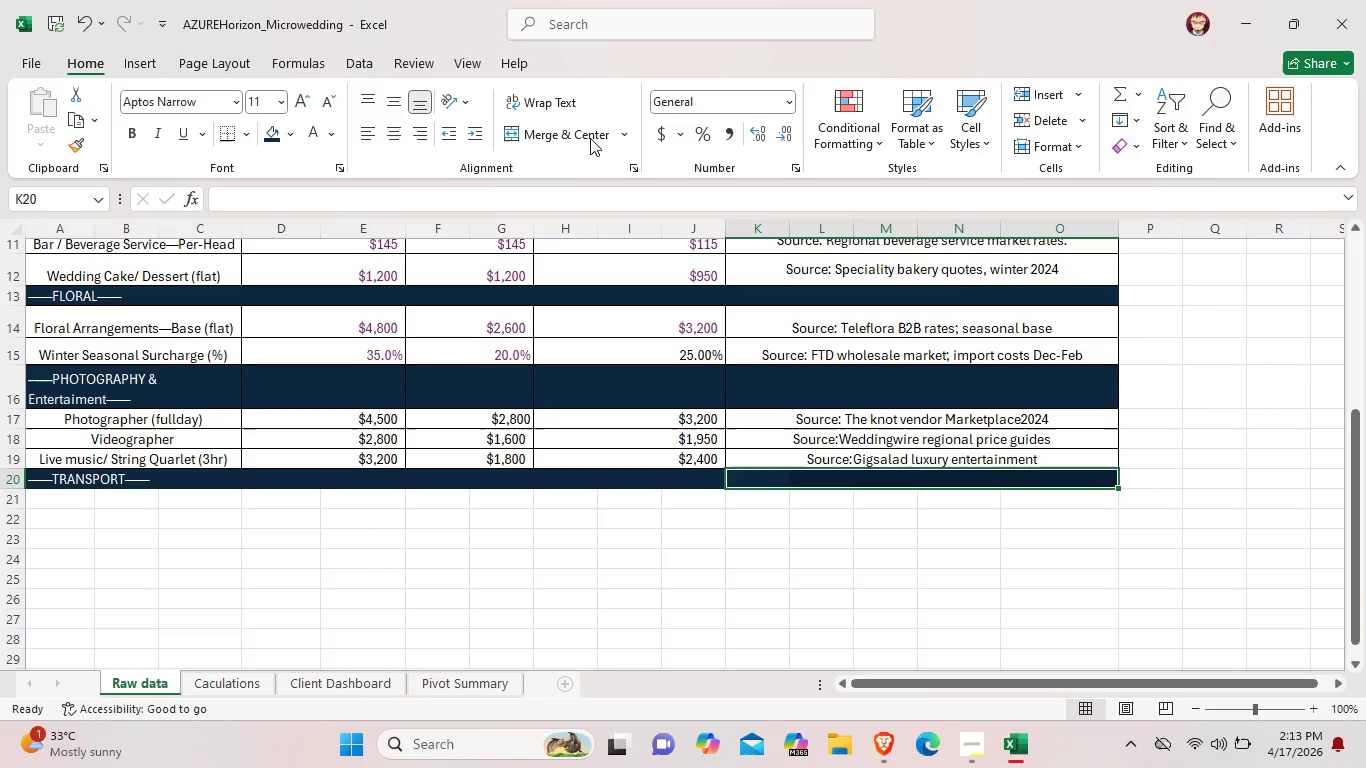 
left_click([587, 134])
 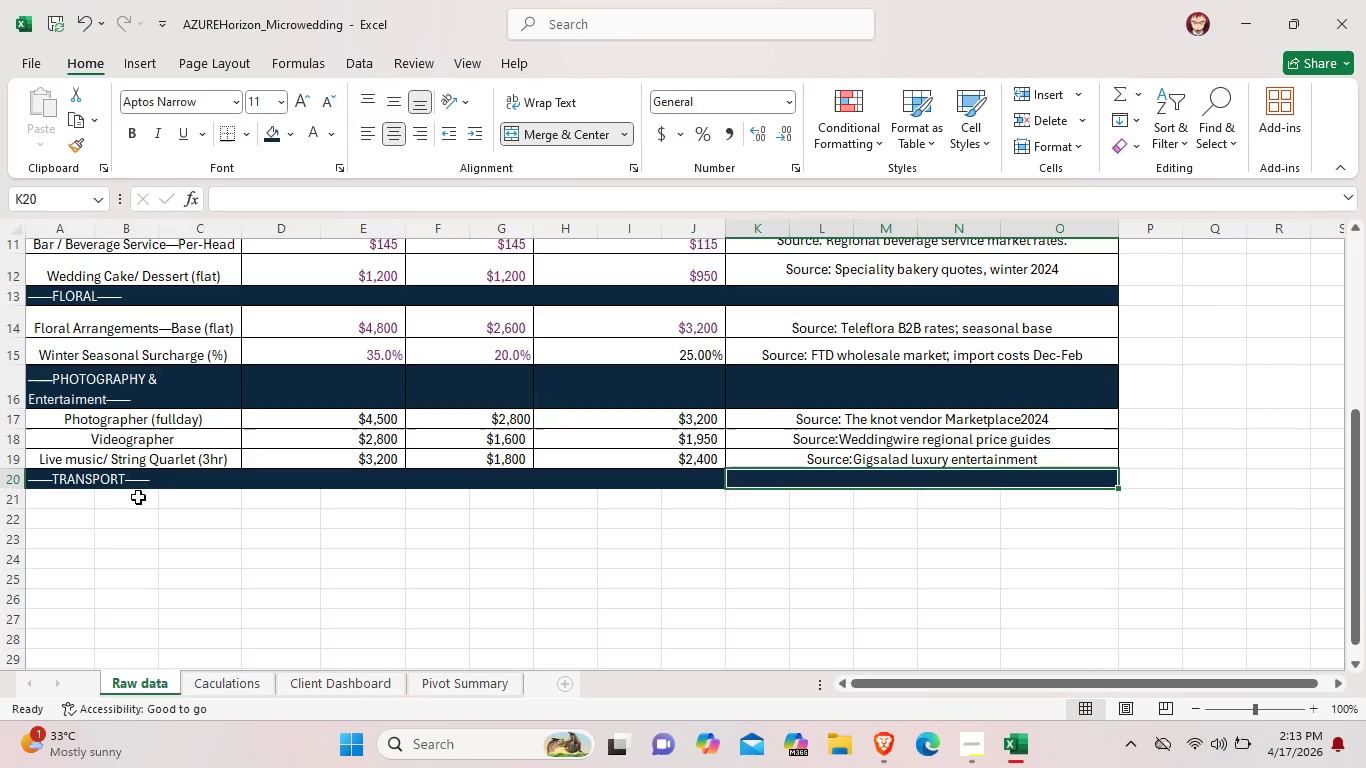 
left_click([173, 485])
 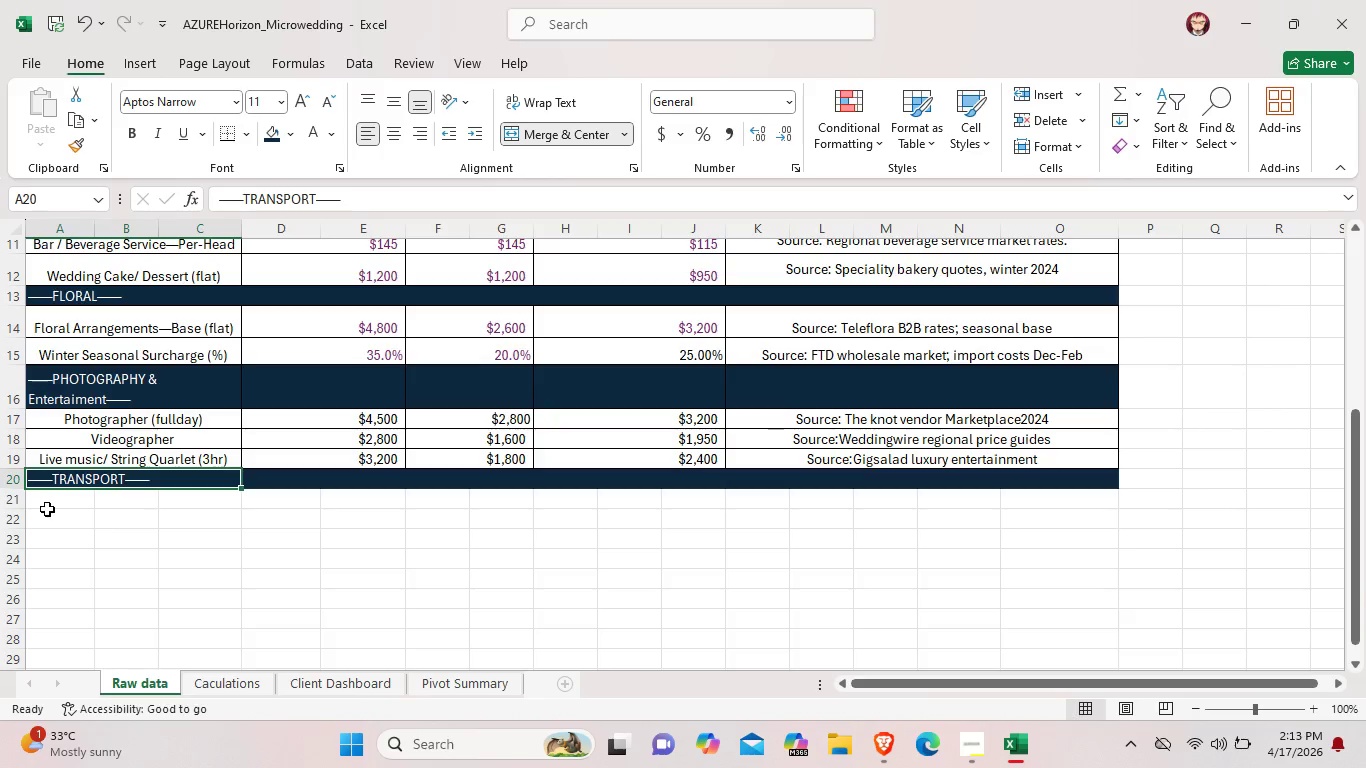 
double_click([47, 509])
 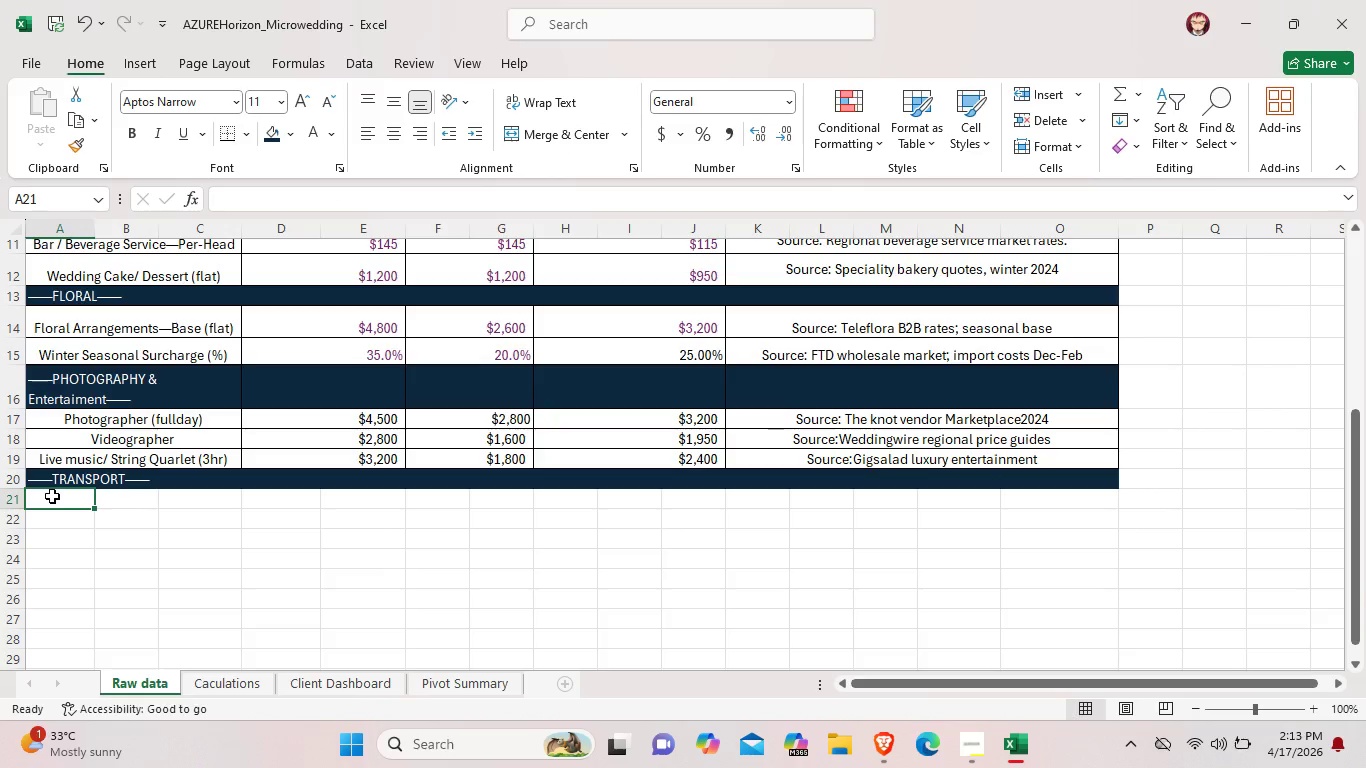 
double_click([52, 496])
 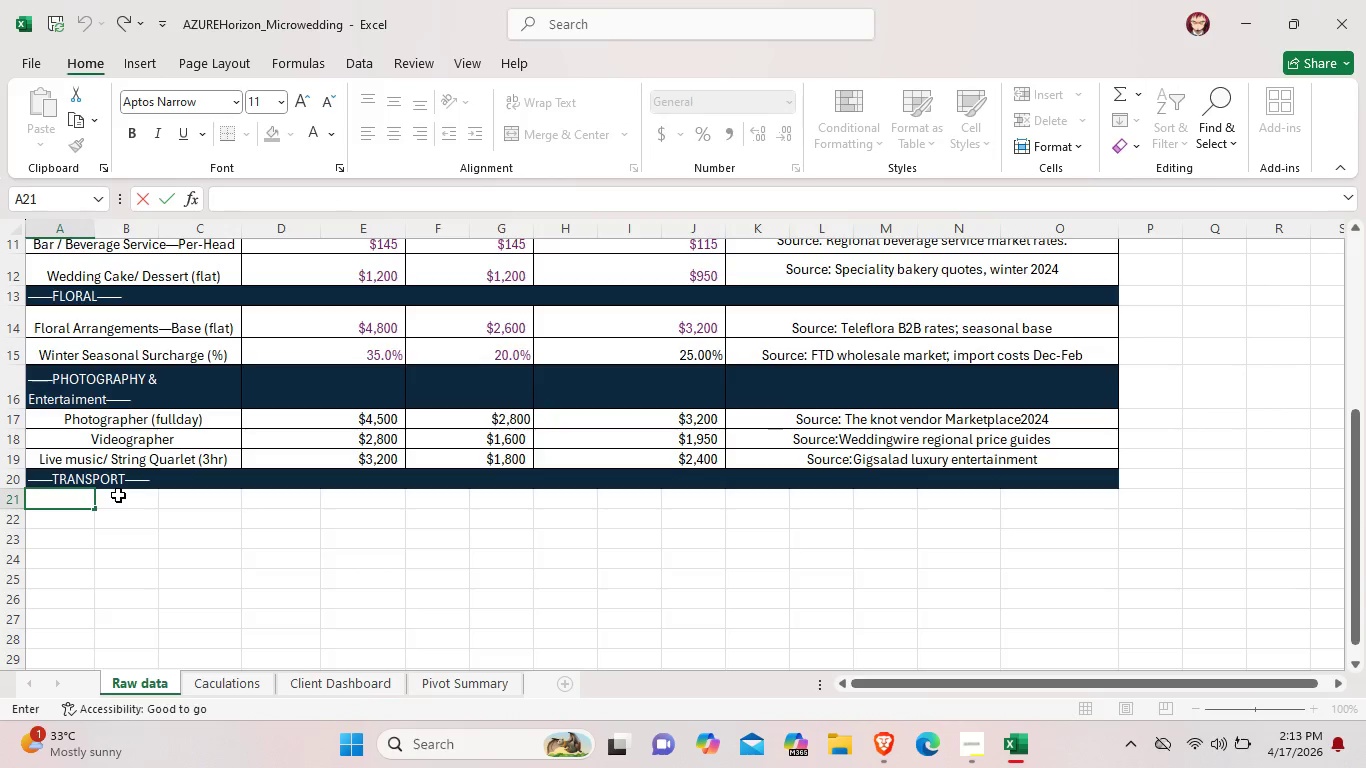 
left_click([118, 495])
 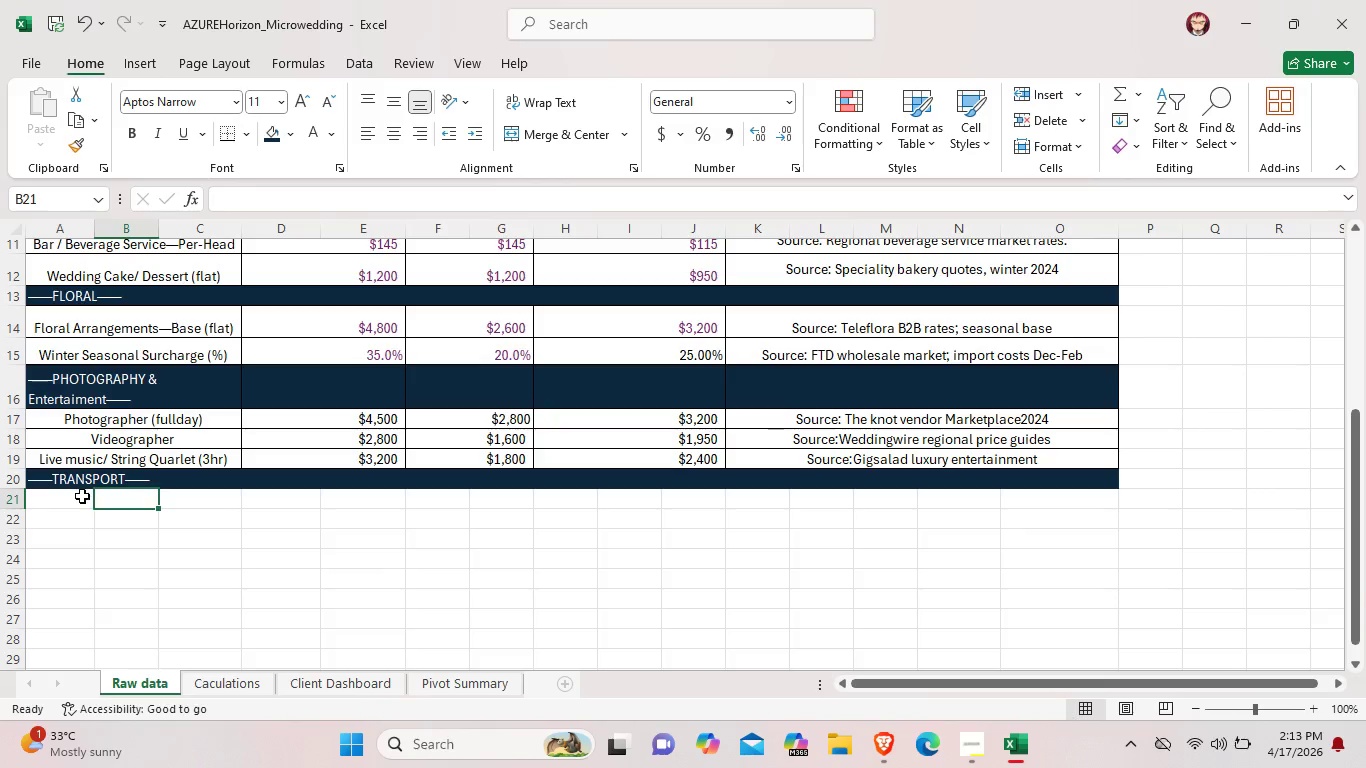 
left_click_drag(start_coordinate=[82, 496], to_coordinate=[231, 498])
 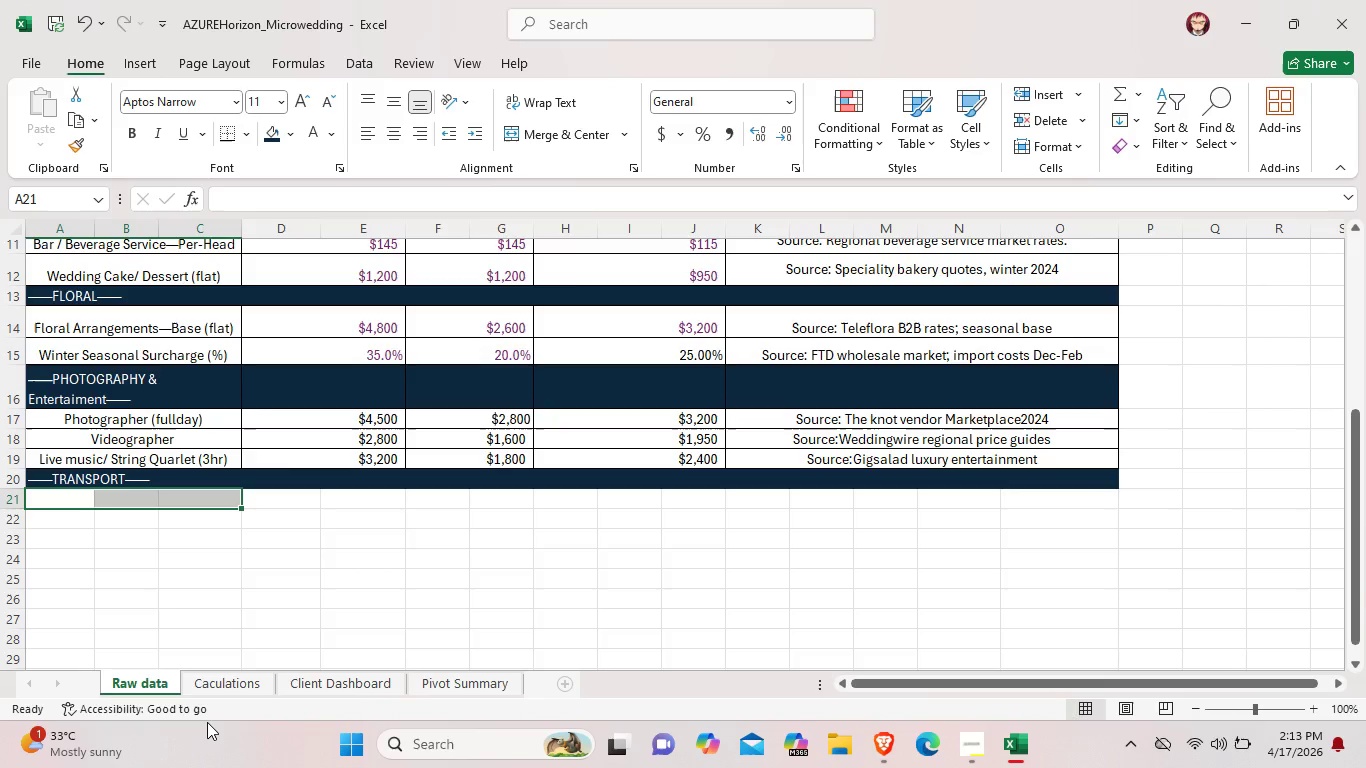 
wait(17.86)
 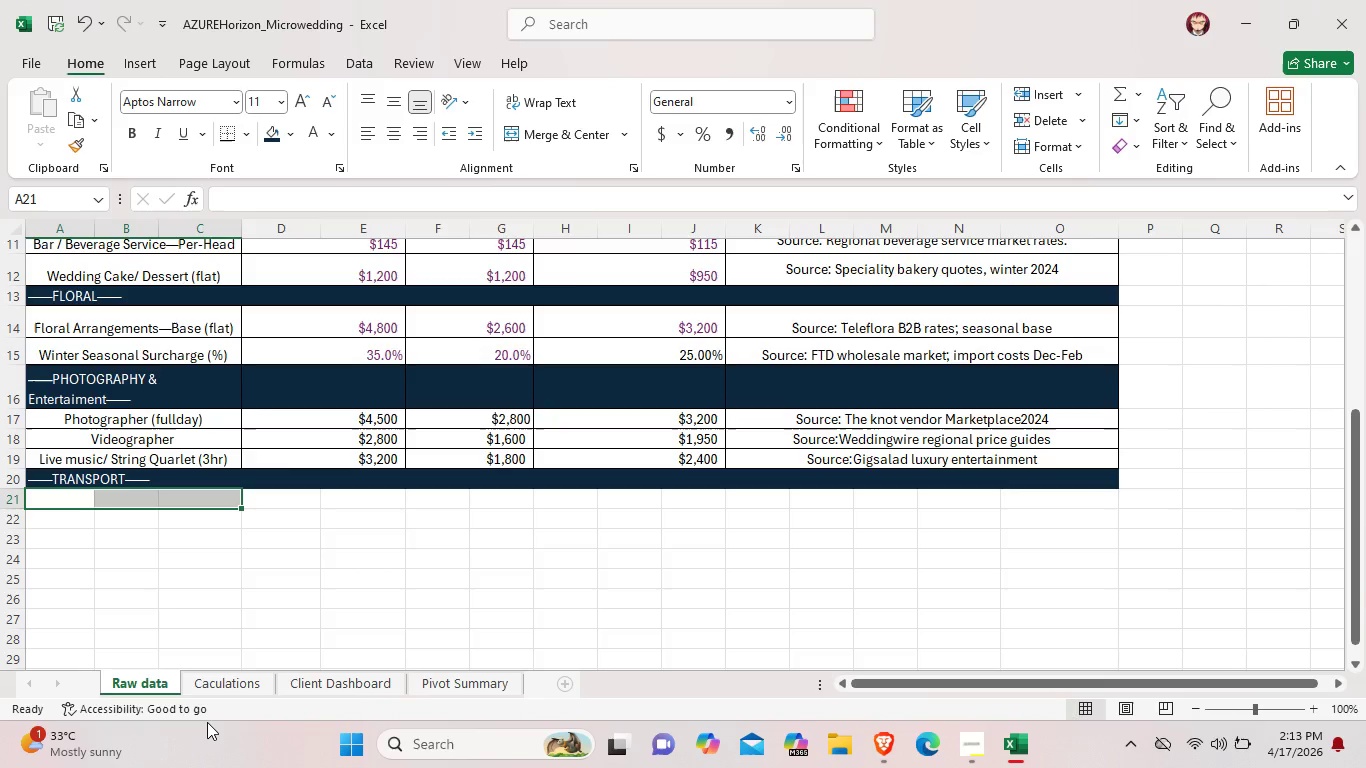 
left_click([305, 531])
 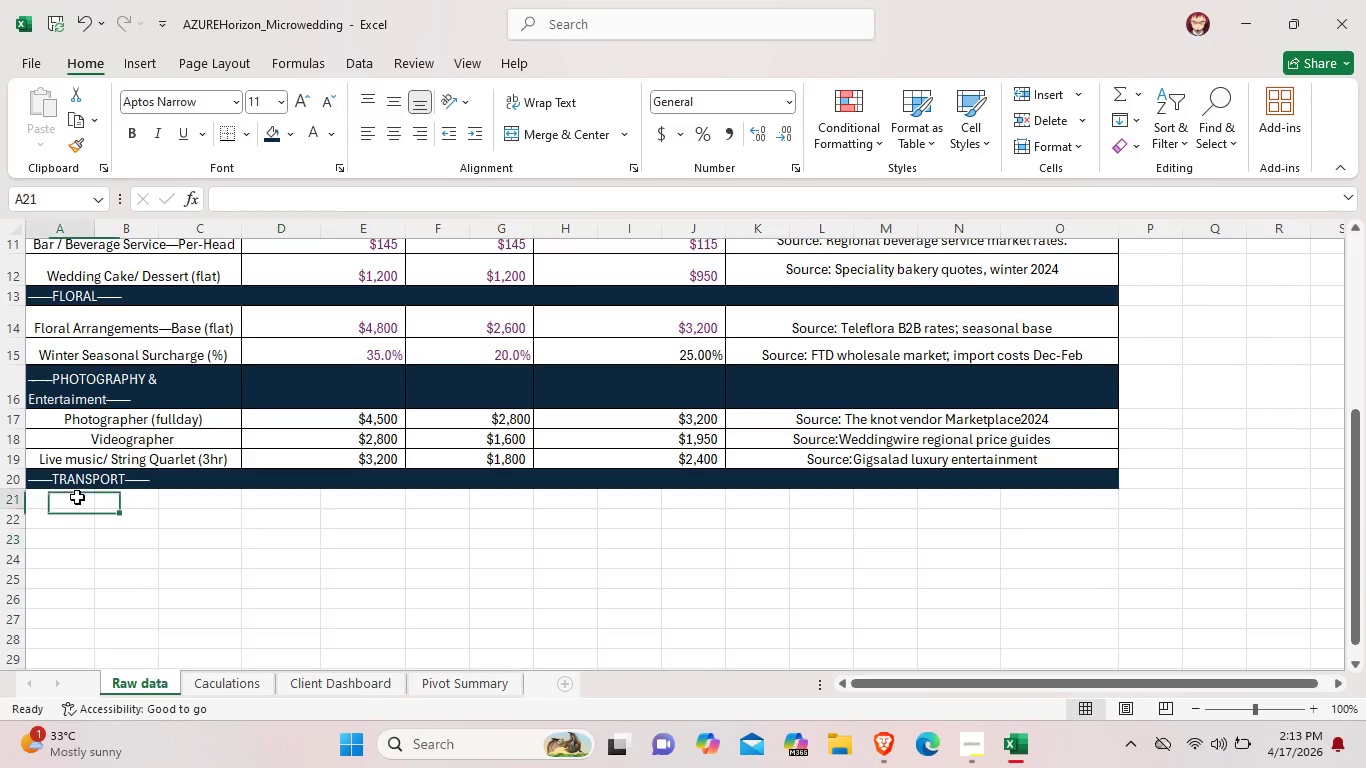 
left_click_drag(start_coordinate=[72, 497], to_coordinate=[177, 501])
 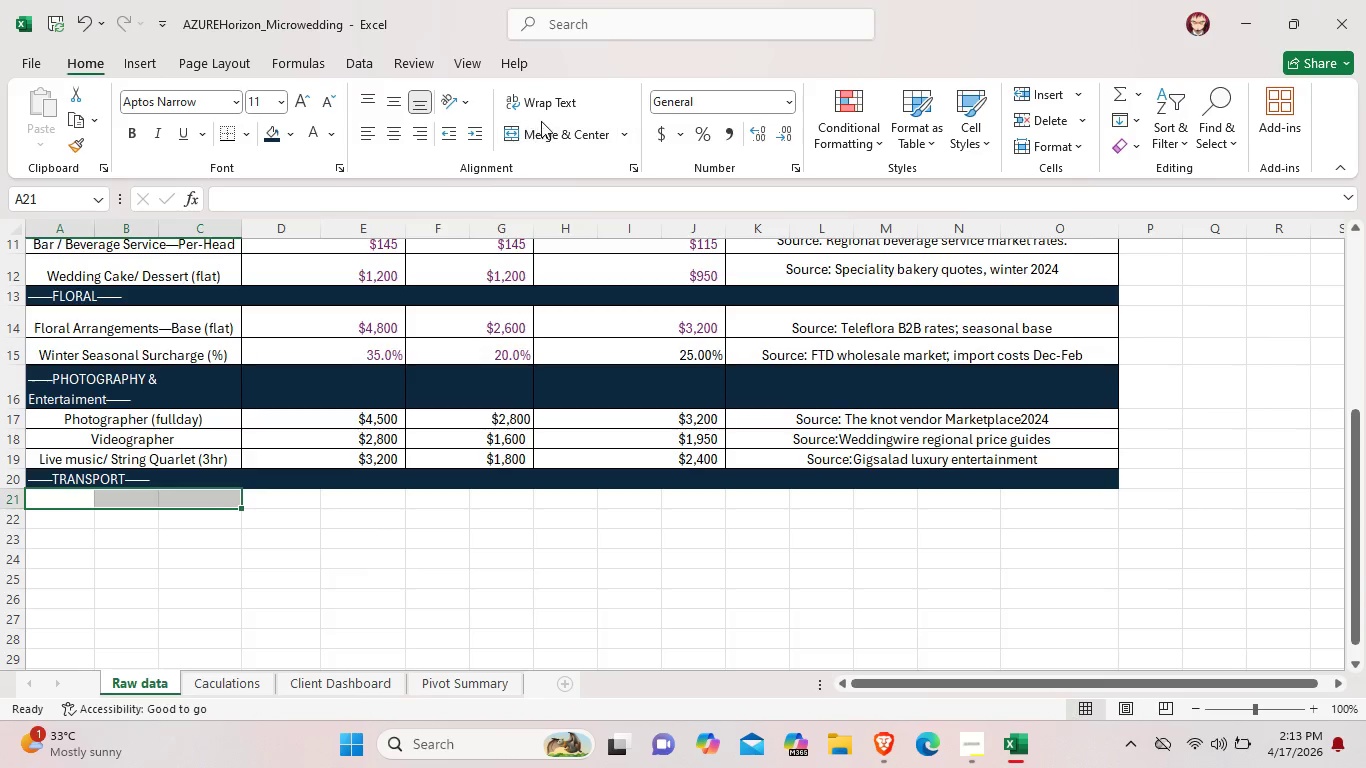 
left_click([541, 121])
 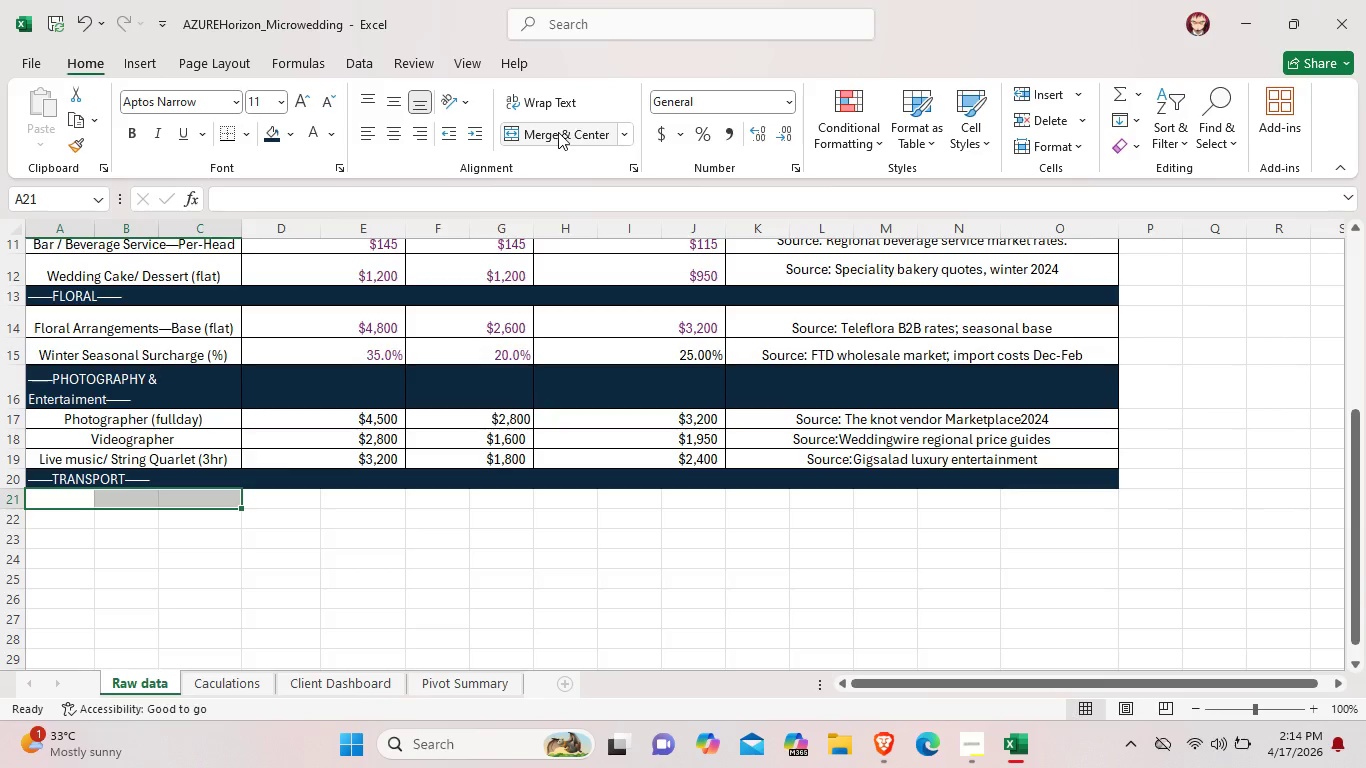 
left_click([558, 132])
 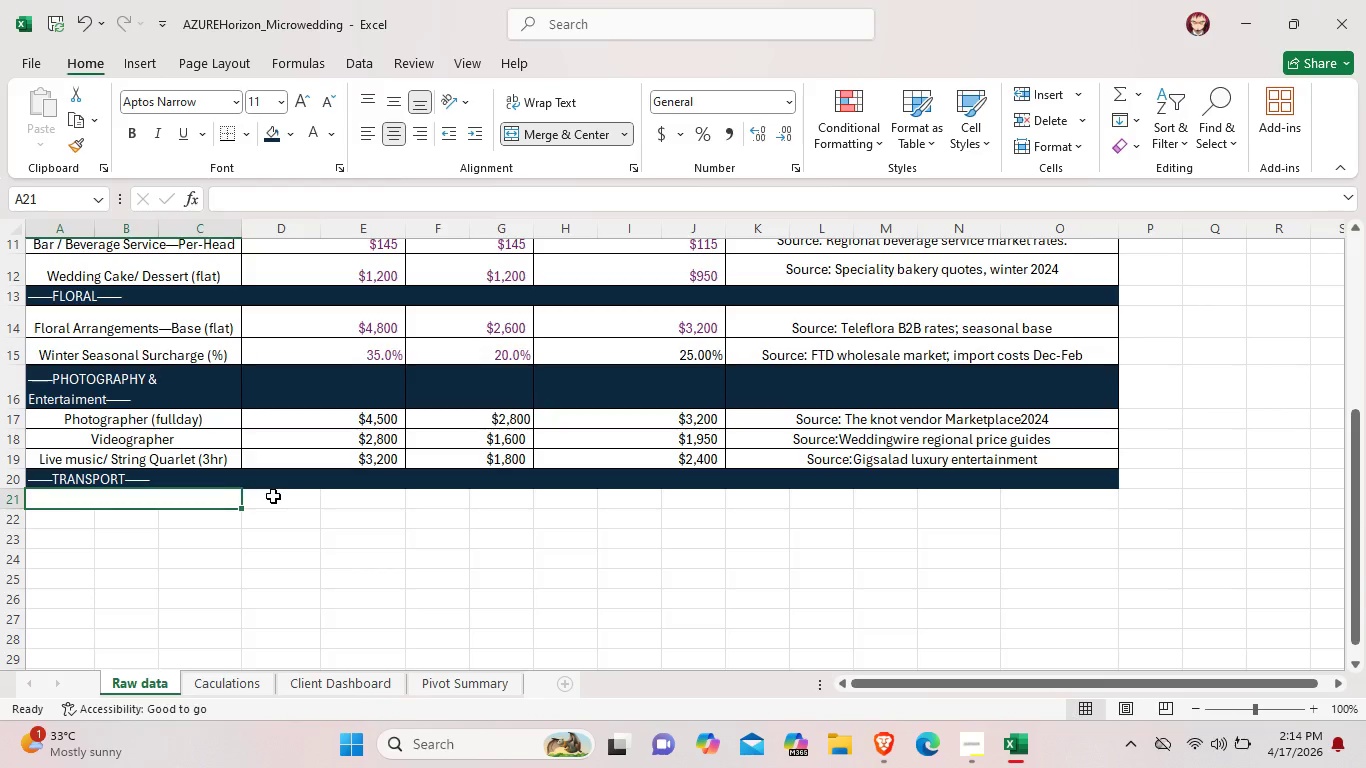 
left_click_drag(start_coordinate=[273, 496], to_coordinate=[338, 495])
 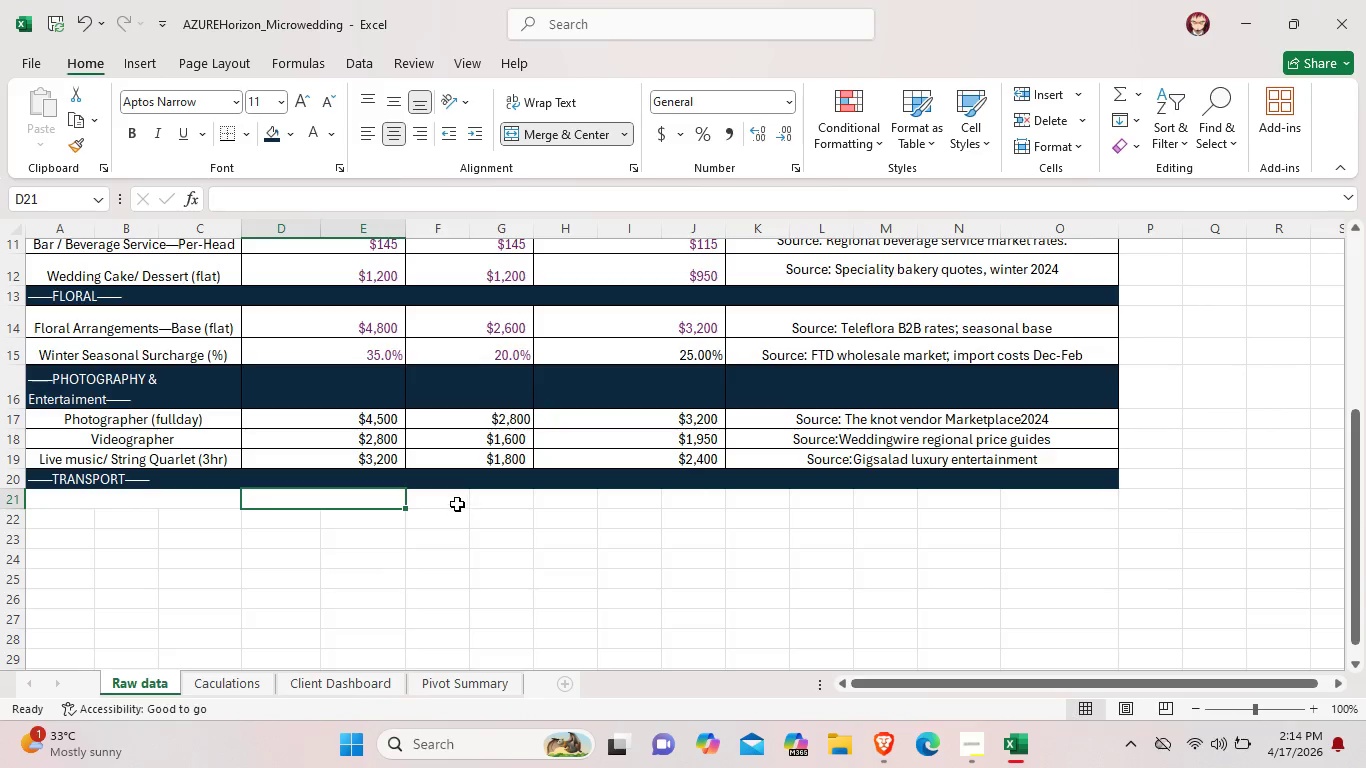 
left_click_drag(start_coordinate=[450, 498], to_coordinate=[499, 496])
 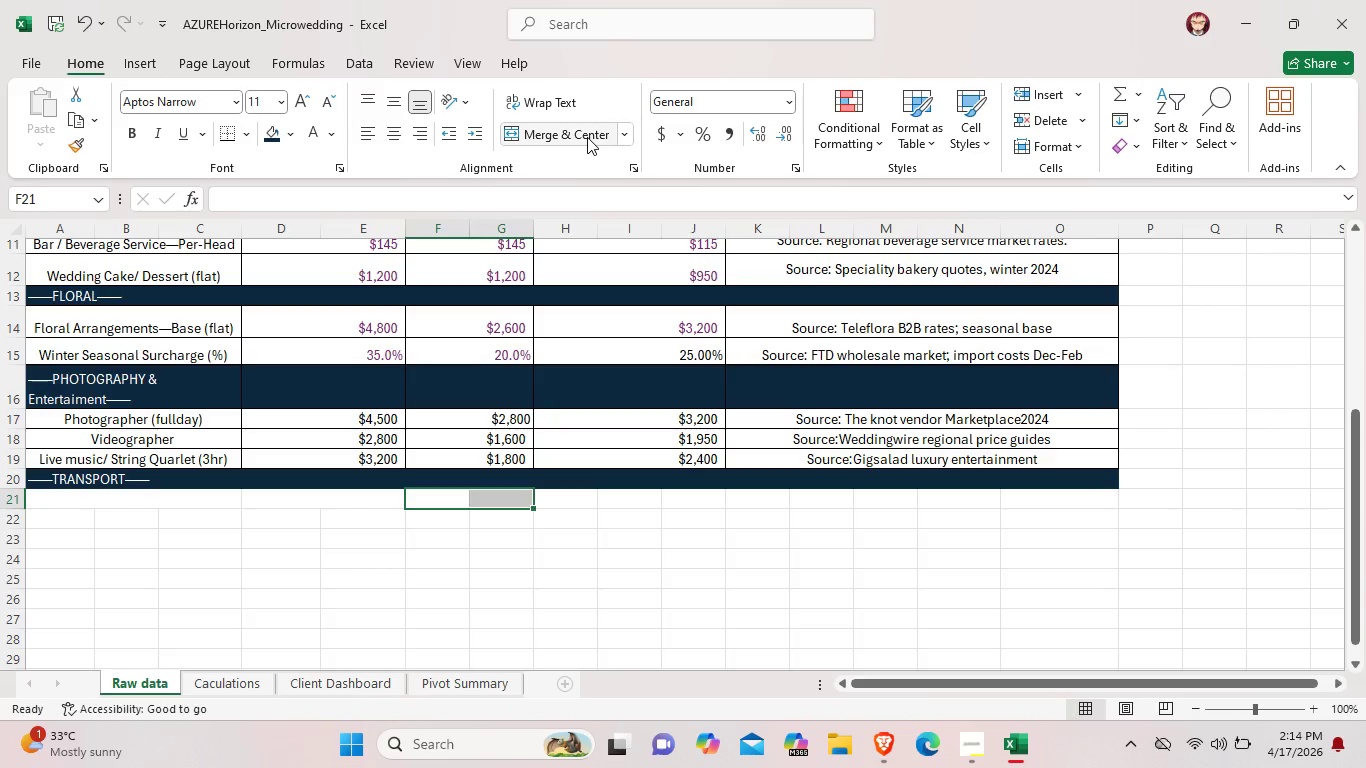 
left_click([587, 137])
 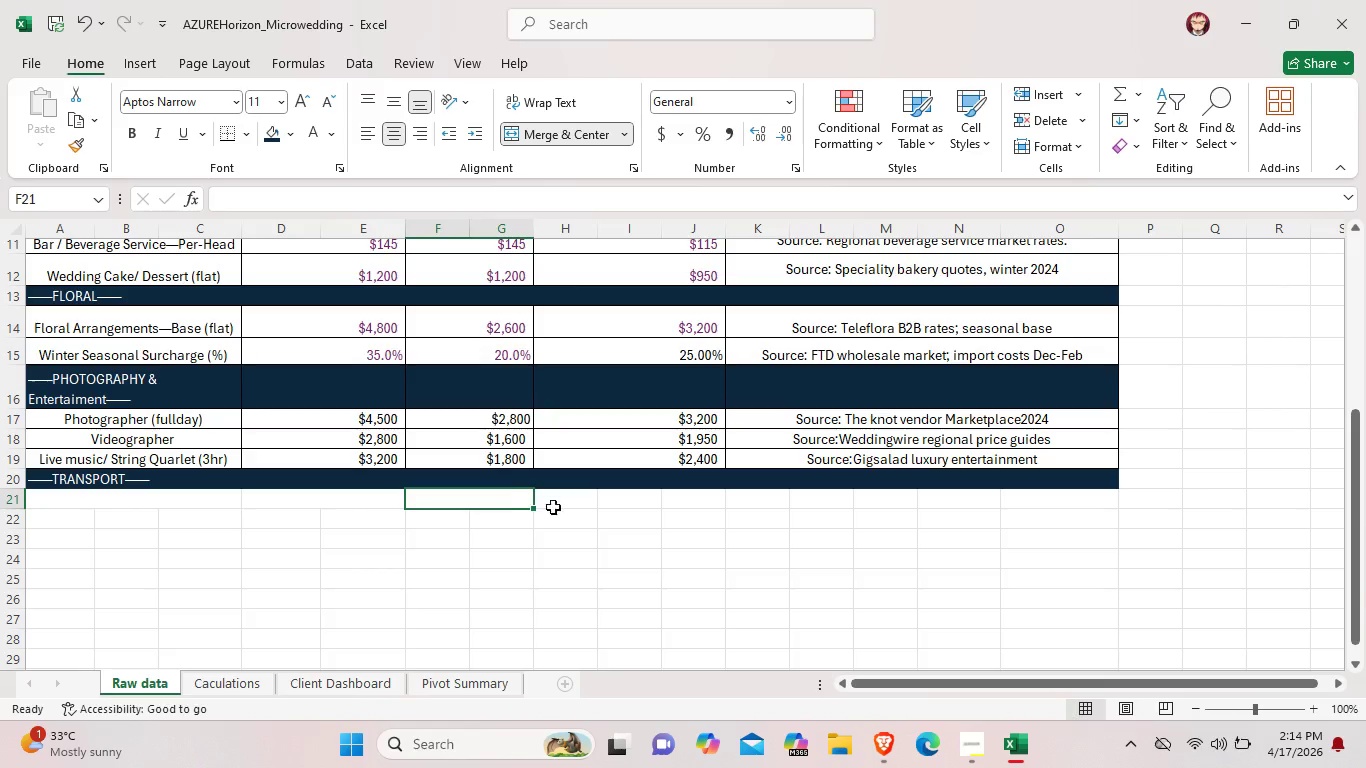 
left_click_drag(start_coordinate=[553, 507], to_coordinate=[687, 490])
 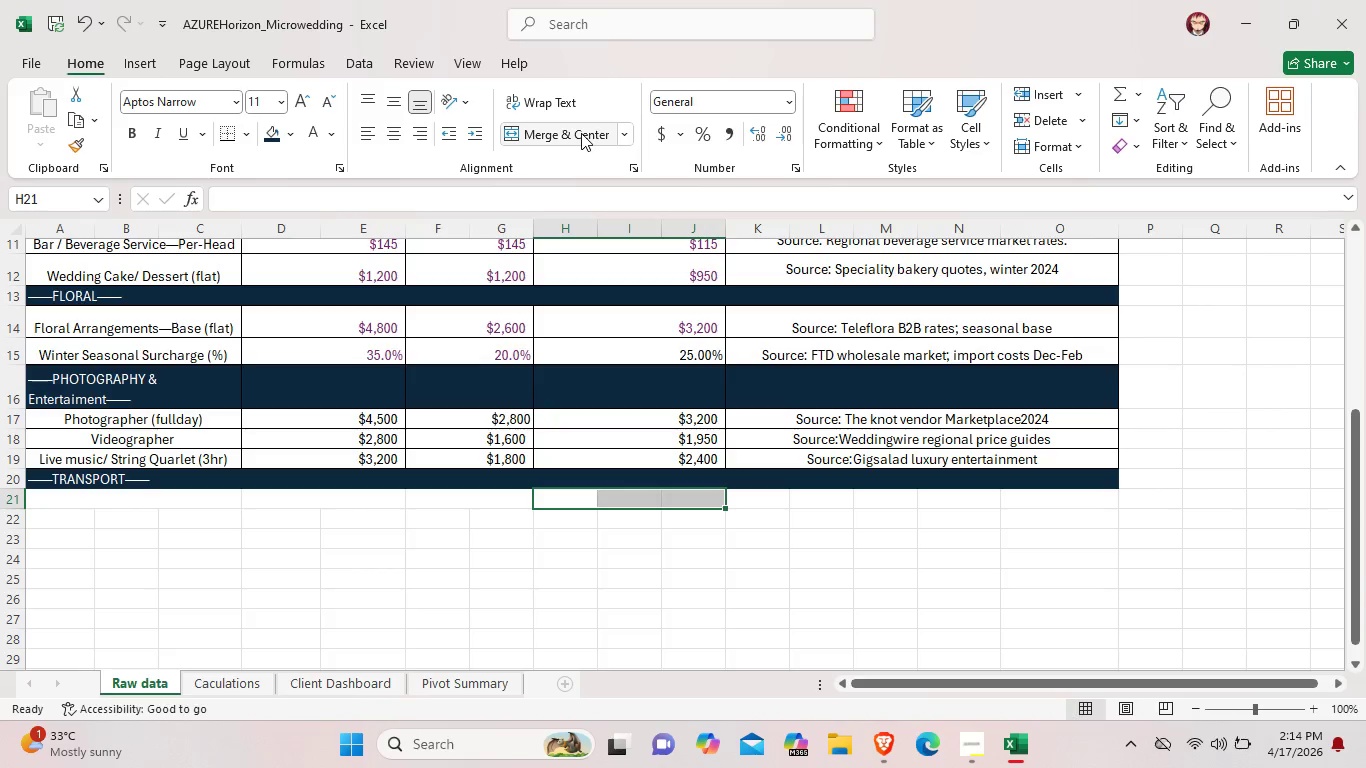 
left_click([581, 133])
 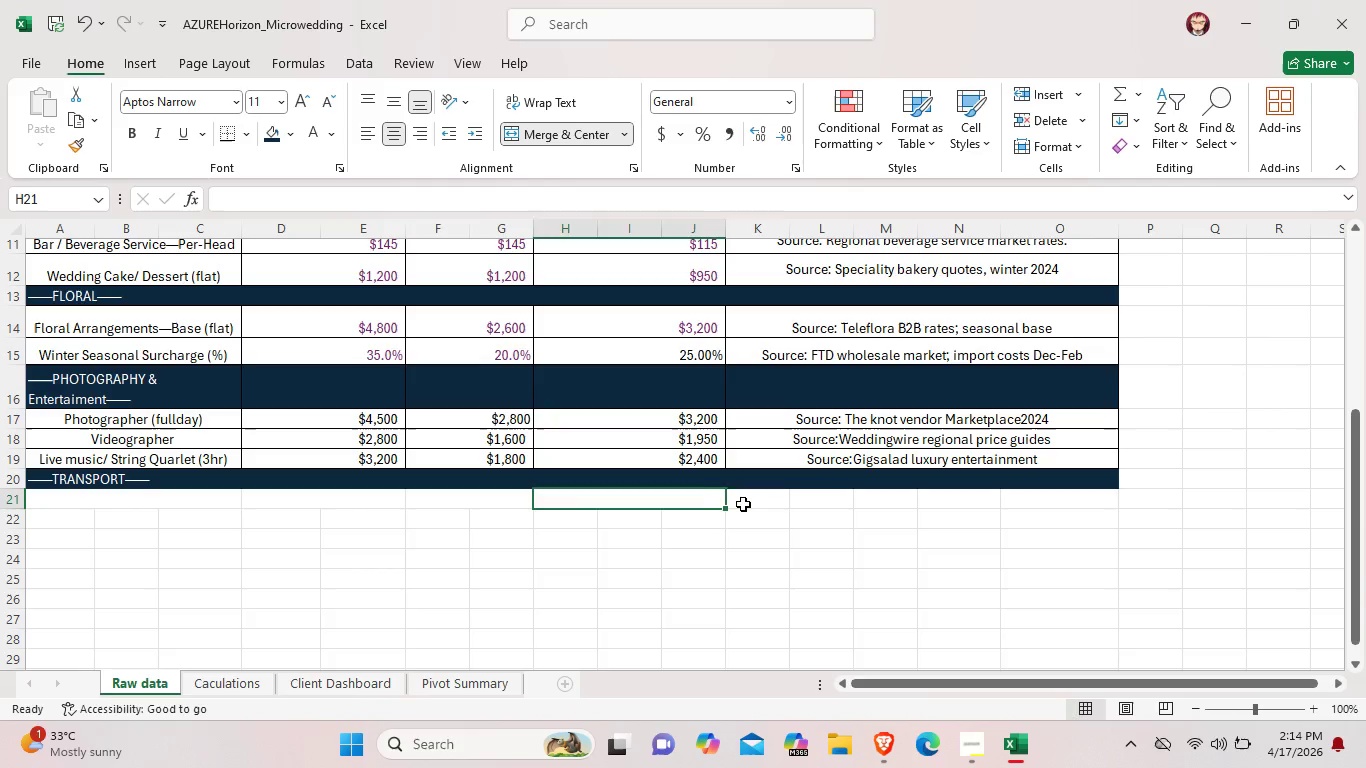 
left_click_drag(start_coordinate=[743, 504], to_coordinate=[1063, 494])
 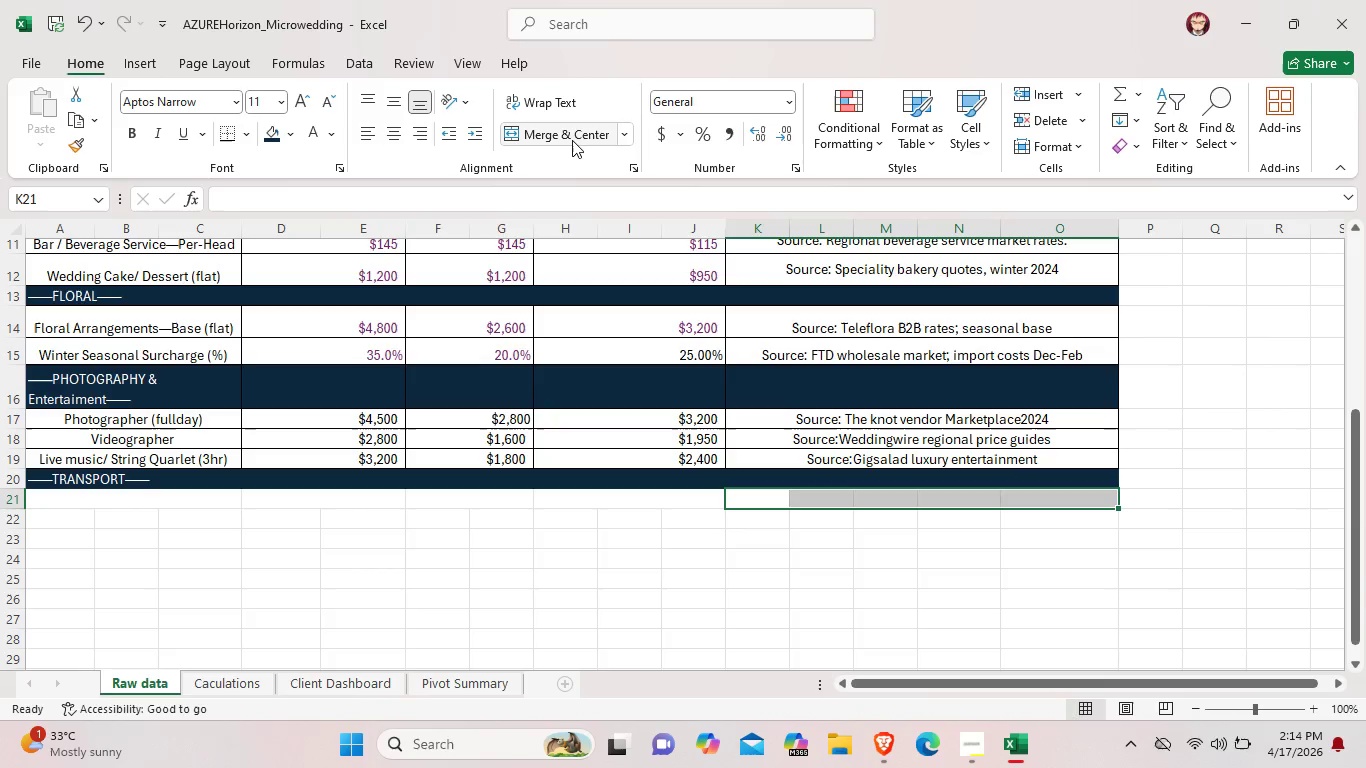 
left_click([572, 140])
 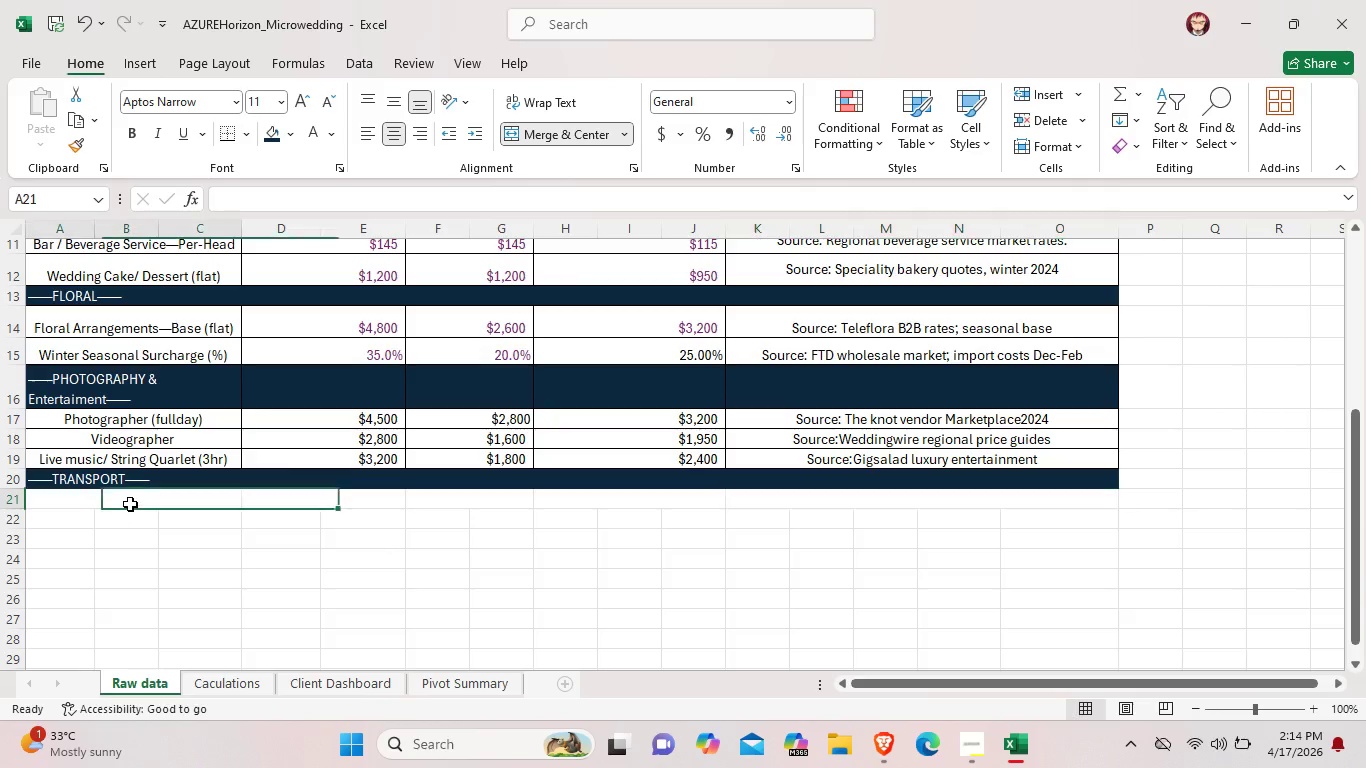 
double_click([130, 504])
 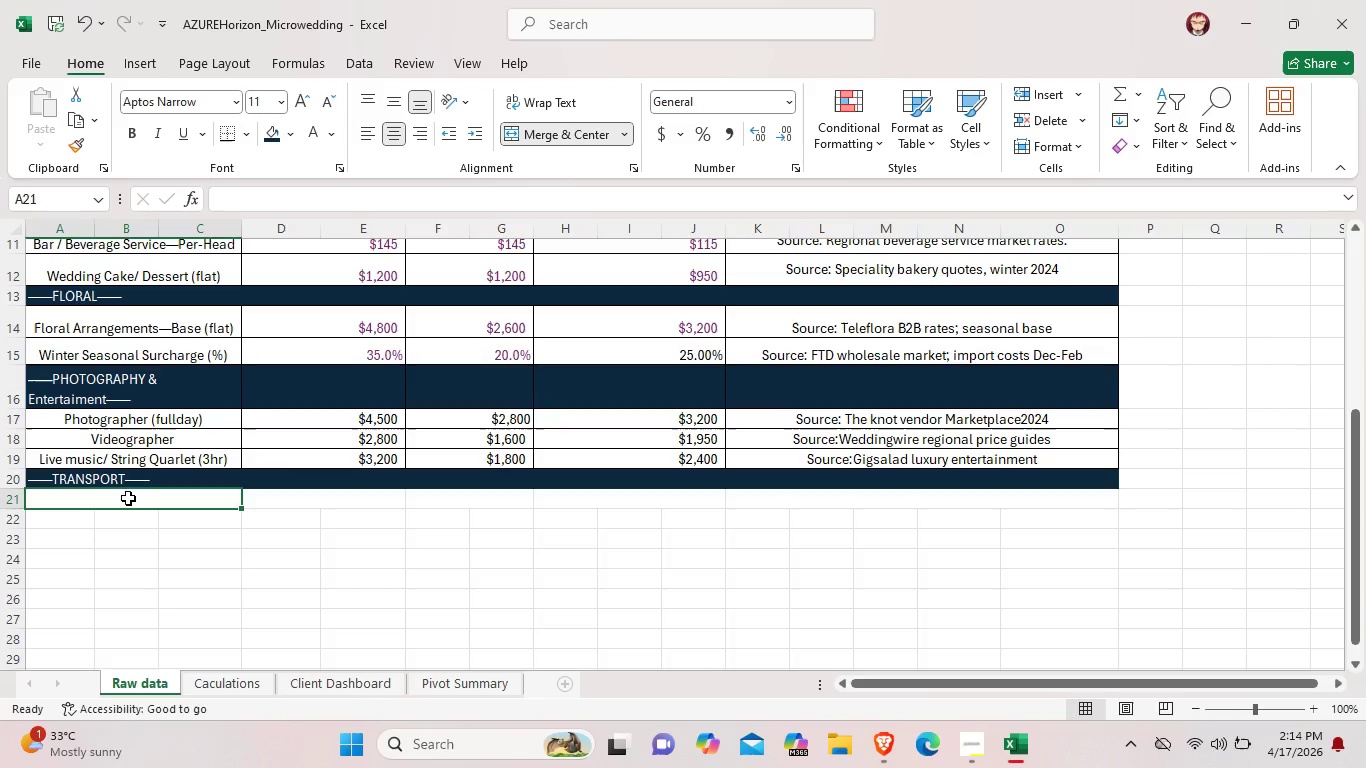 
double_click([128, 498])
 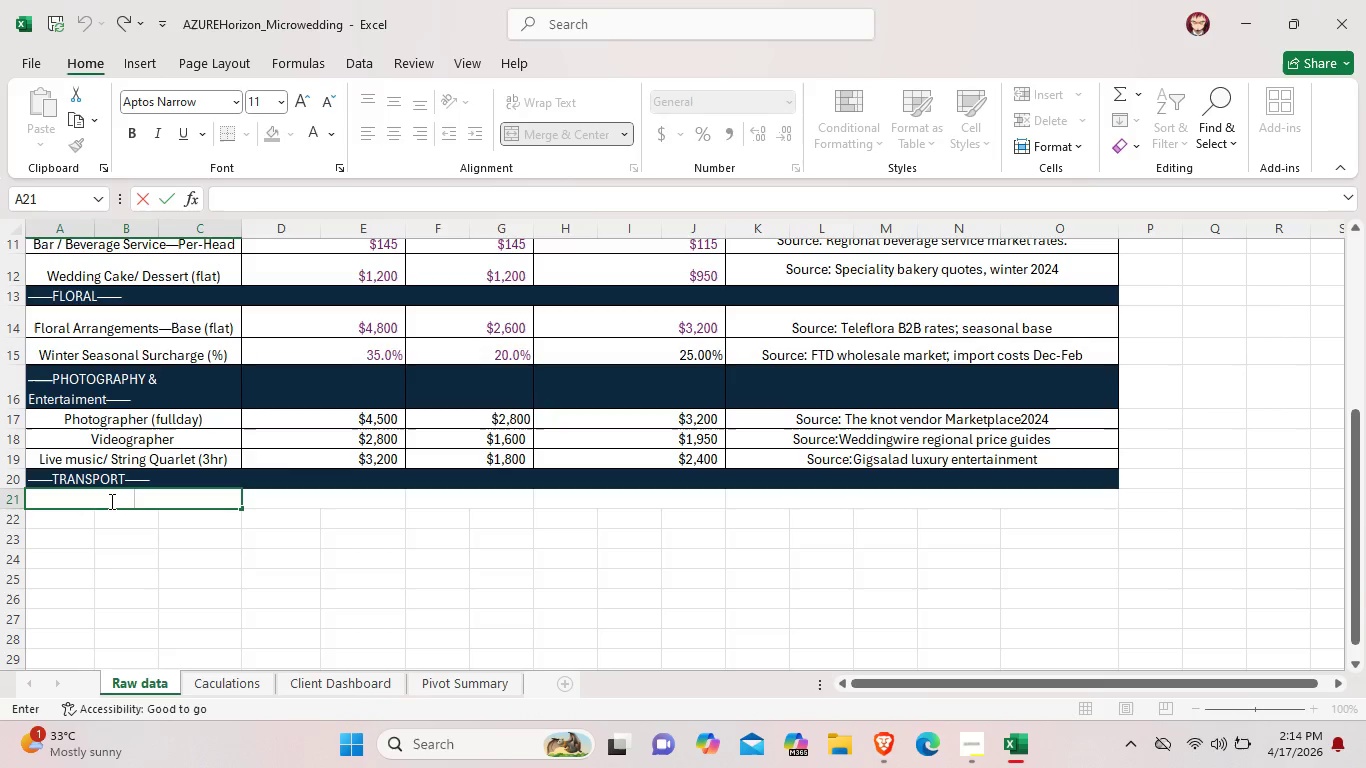 
left_click_drag(start_coordinate=[42, 521], to_coordinate=[235, 518])
 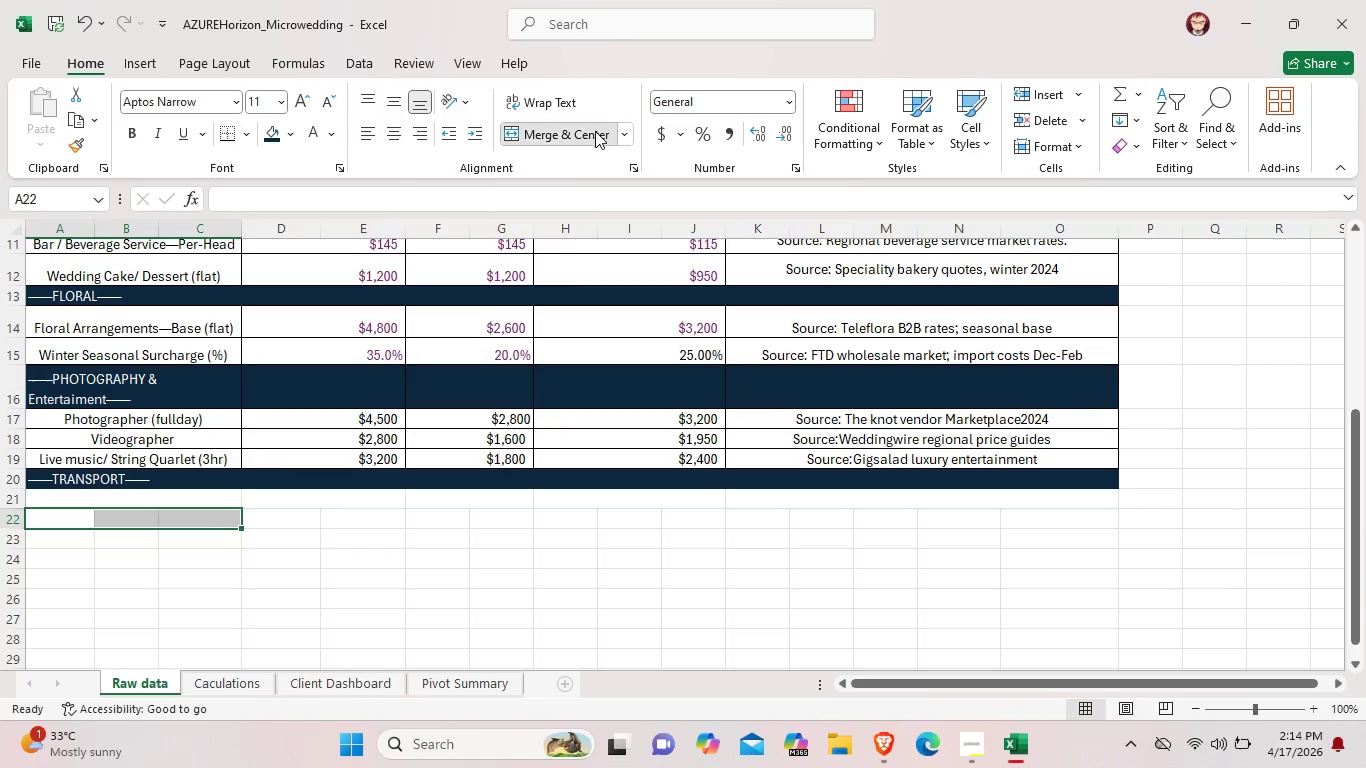 
left_click([595, 131])
 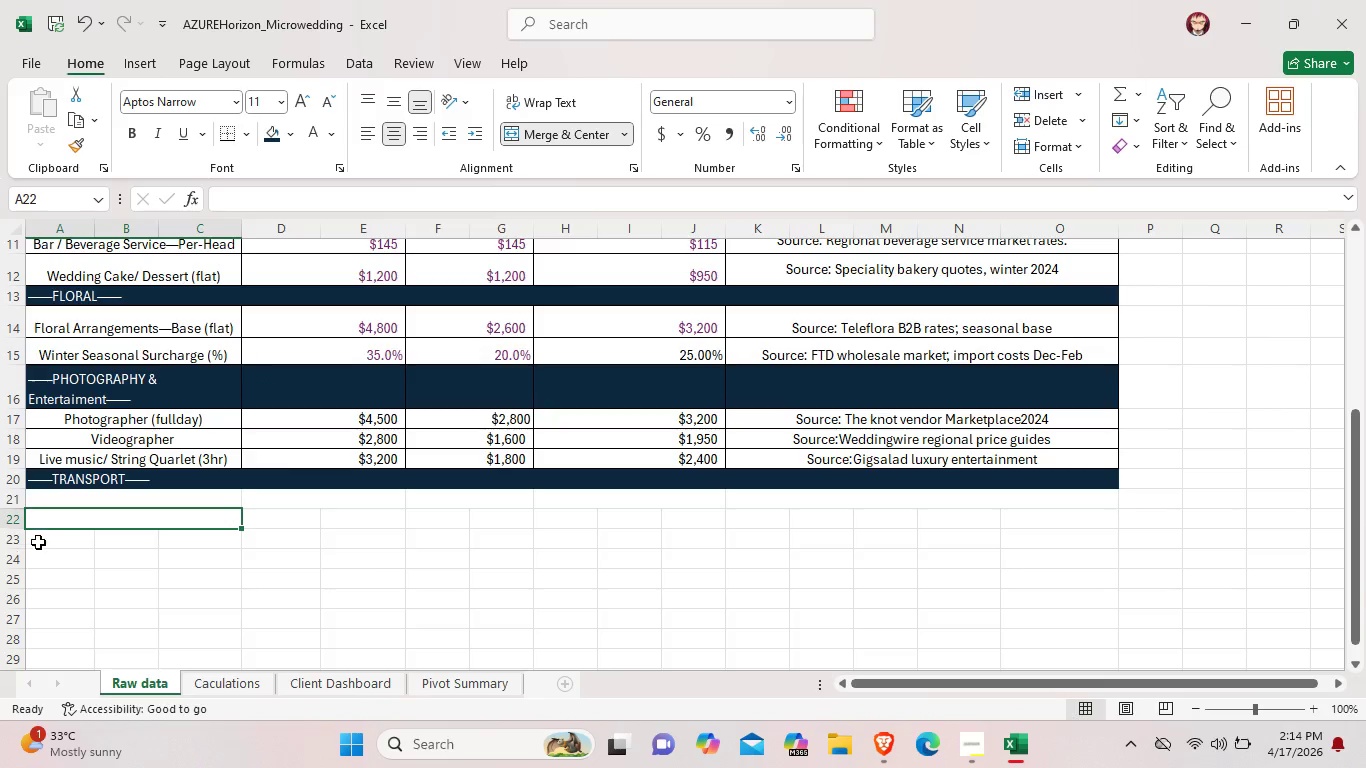 
left_click_drag(start_coordinate=[44, 535], to_coordinate=[198, 536])
 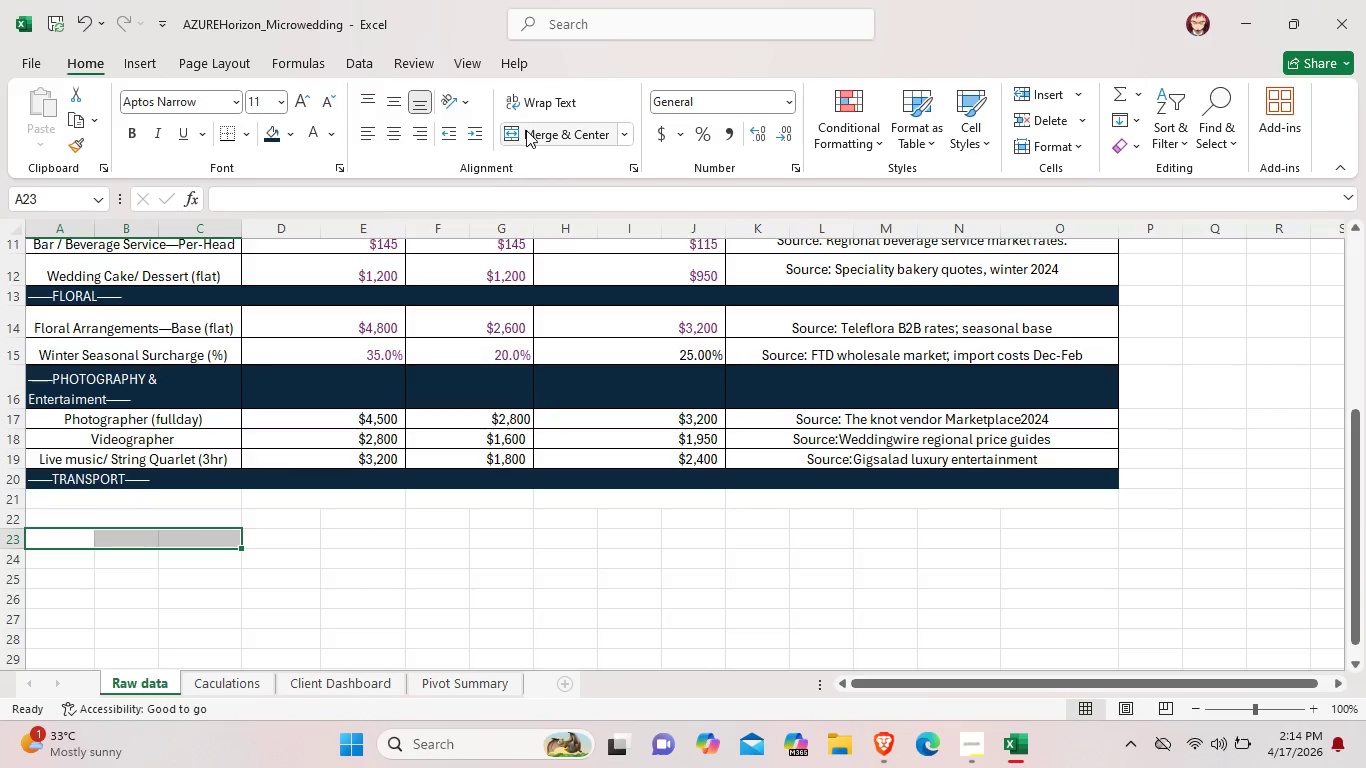 
left_click([526, 130])
 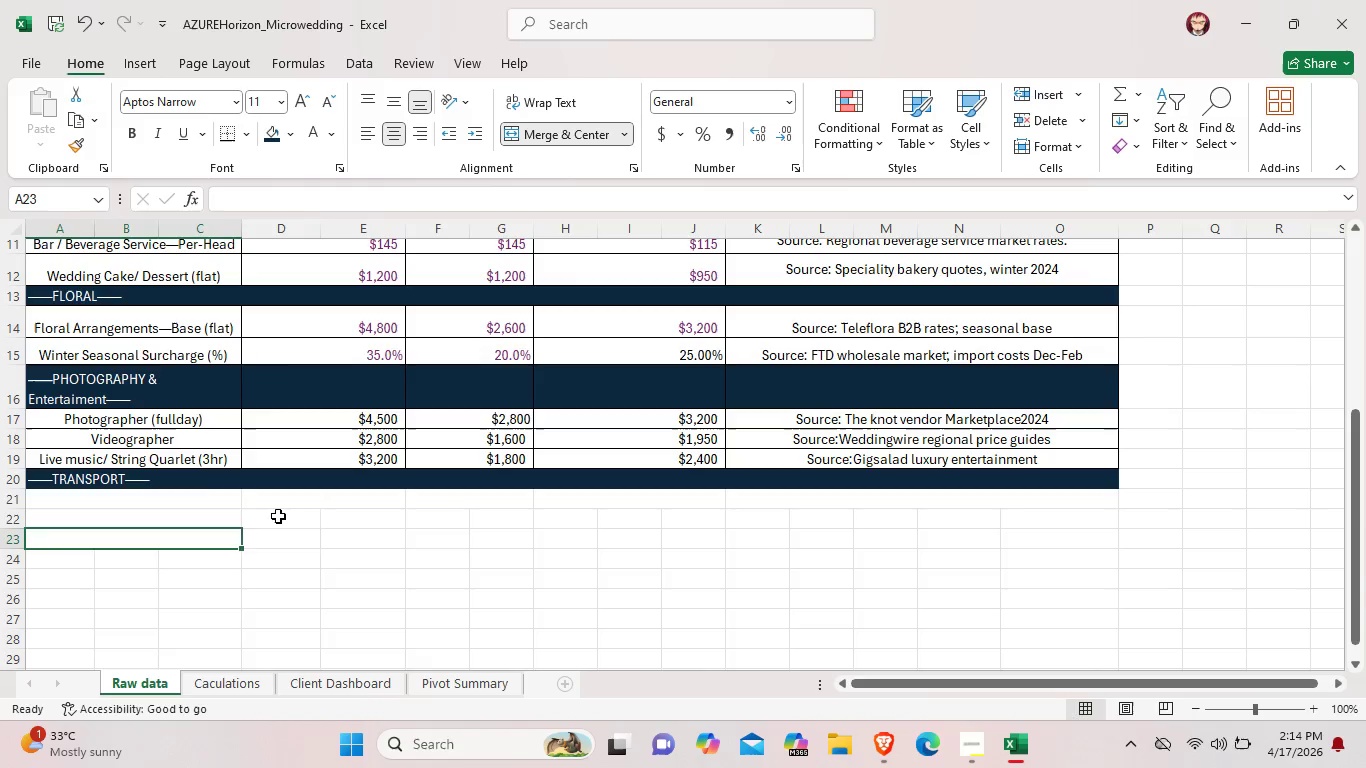 
left_click_drag(start_coordinate=[278, 516], to_coordinate=[337, 519])
 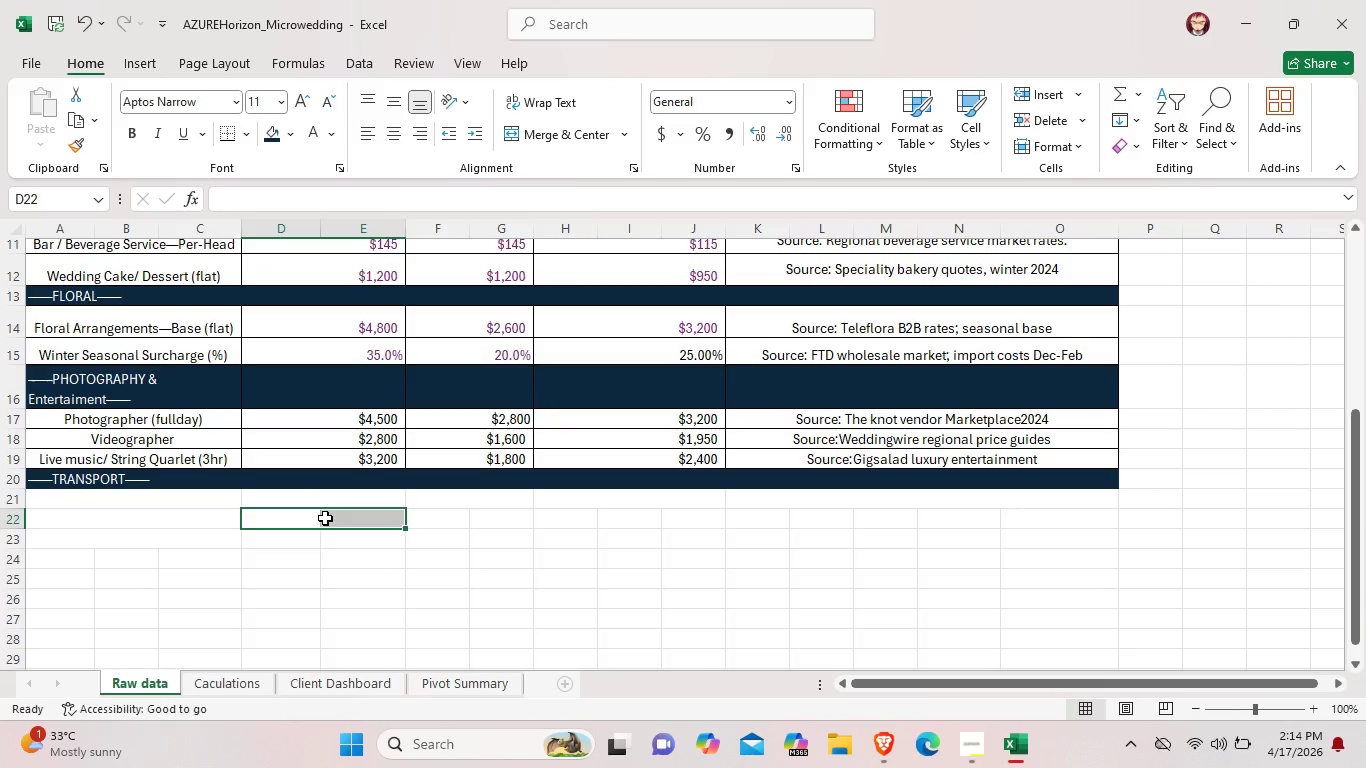 
wait(25.42)
 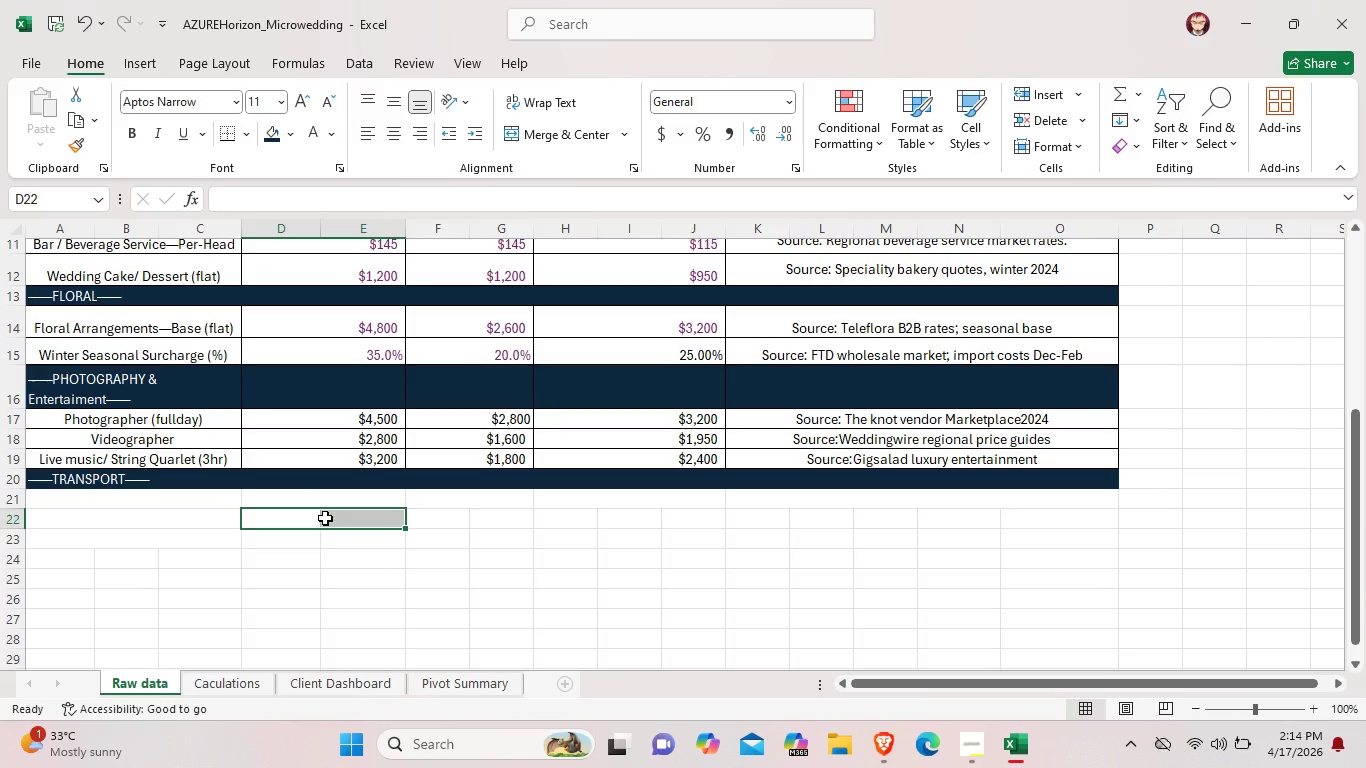 
left_click([138, 495])
 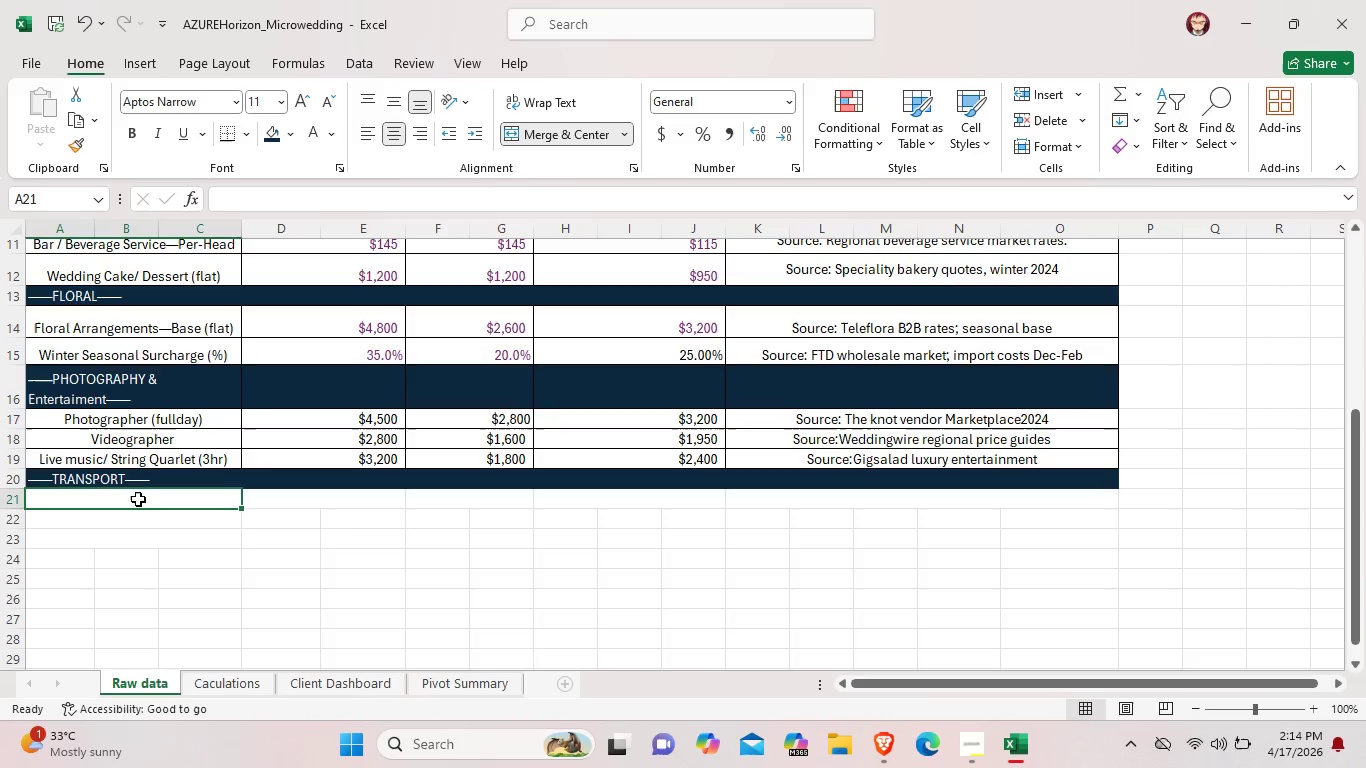 
double_click([138, 499])
 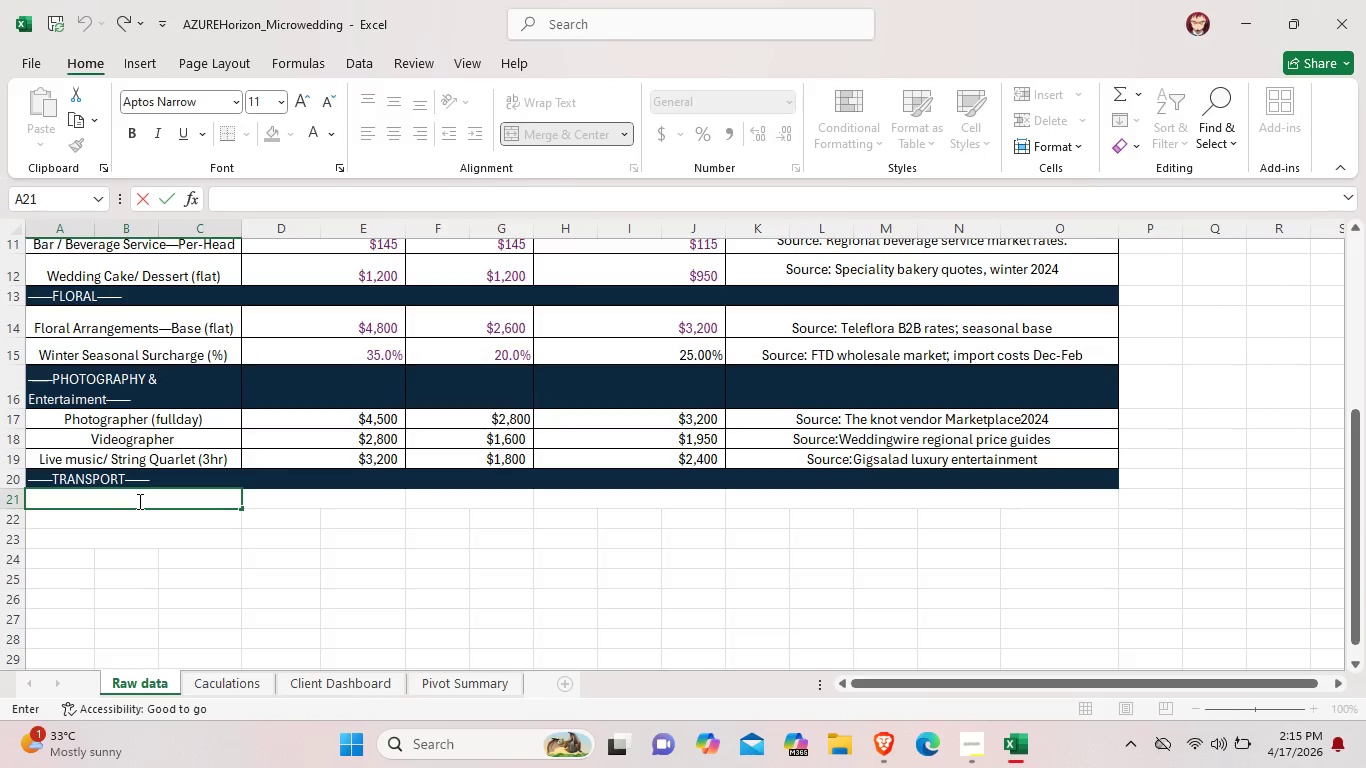 
wait(16.03)
 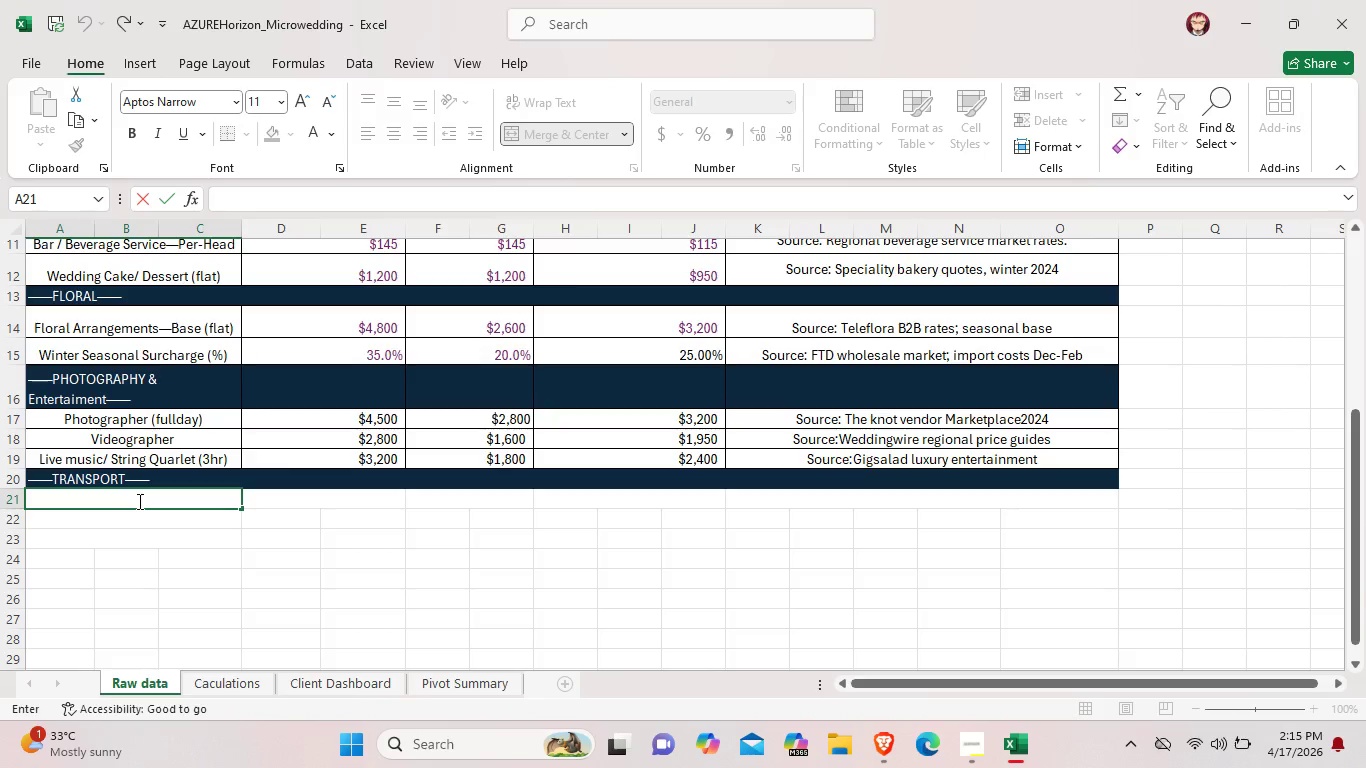 
type(Private)
 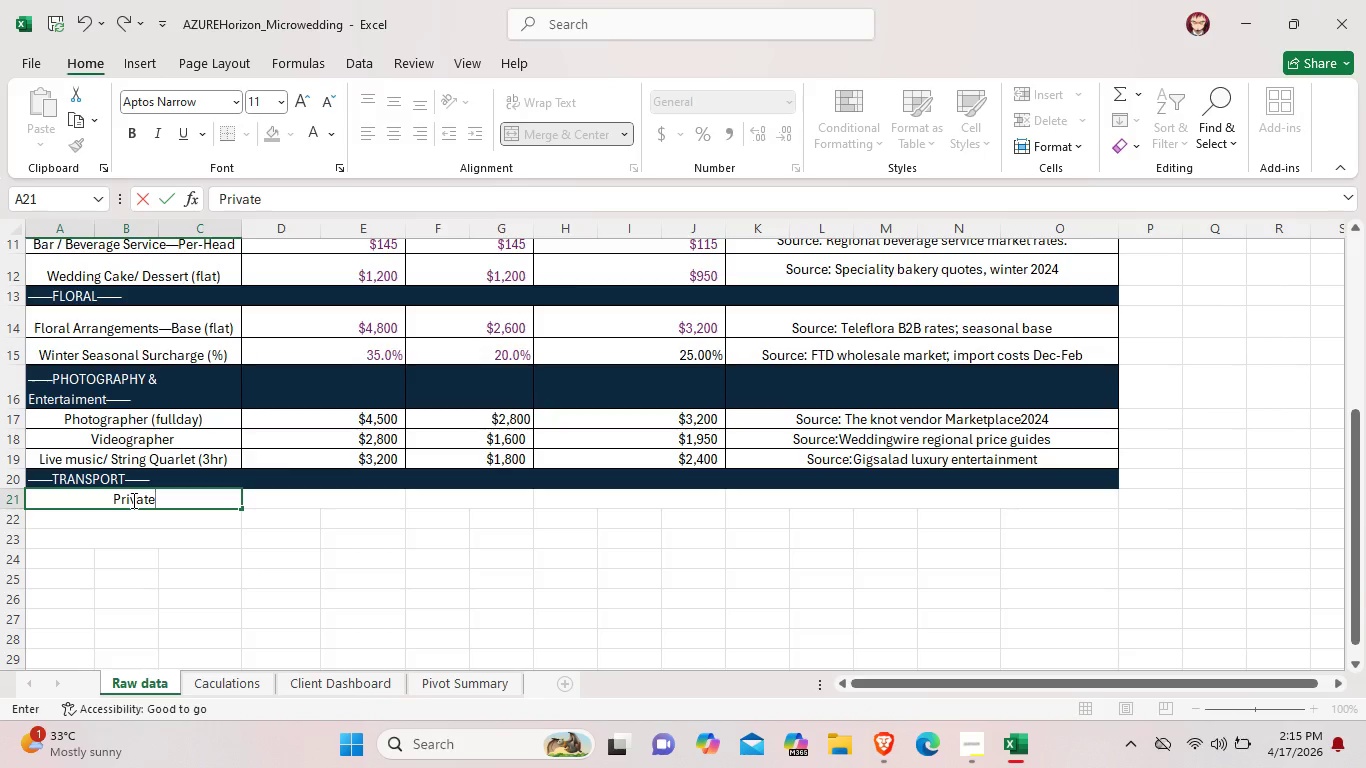 
type( Chat)
key(Backspace)
type(rter / h)
key(Backspace)
type(Shuttle (per vechile))
 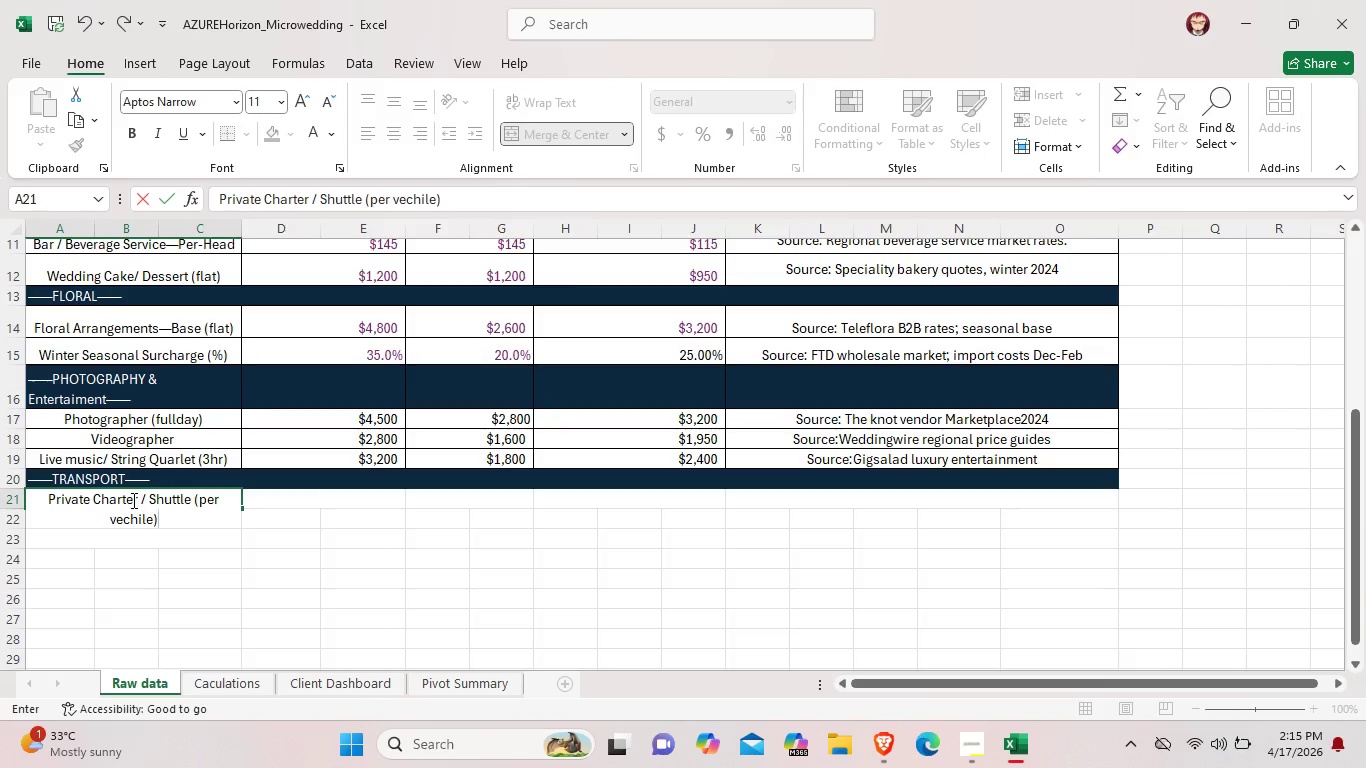 
double_click([113, 541])
 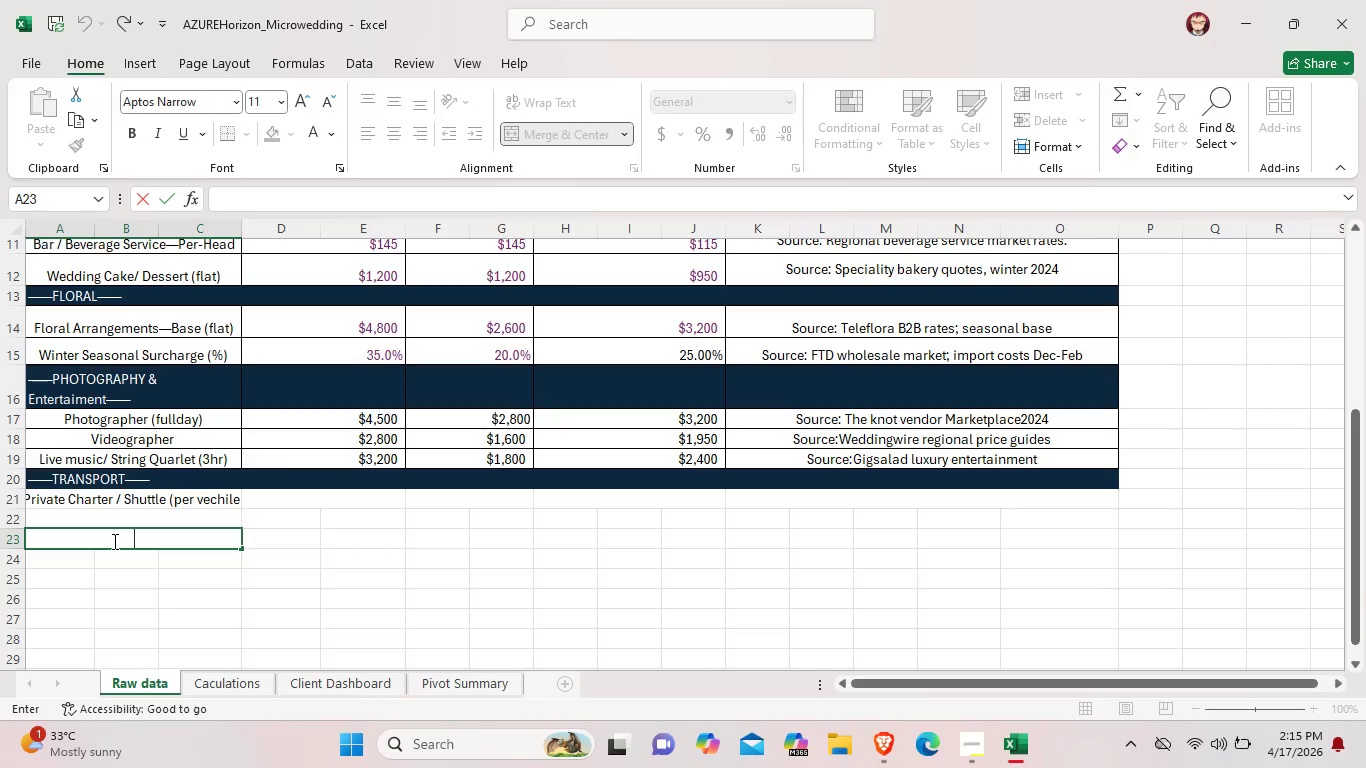 
type(Airport Transfer )
 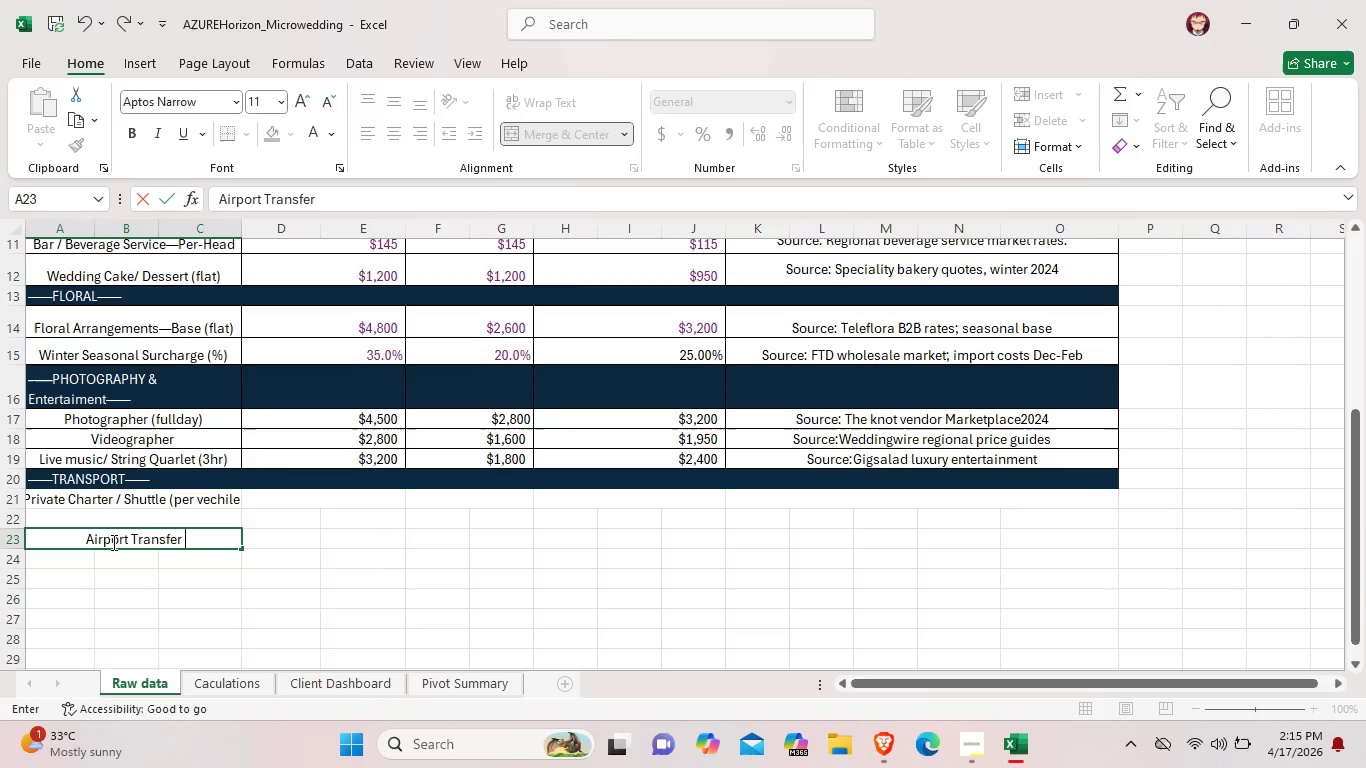 
type(Premii)
key(Backspace)
type(um)
 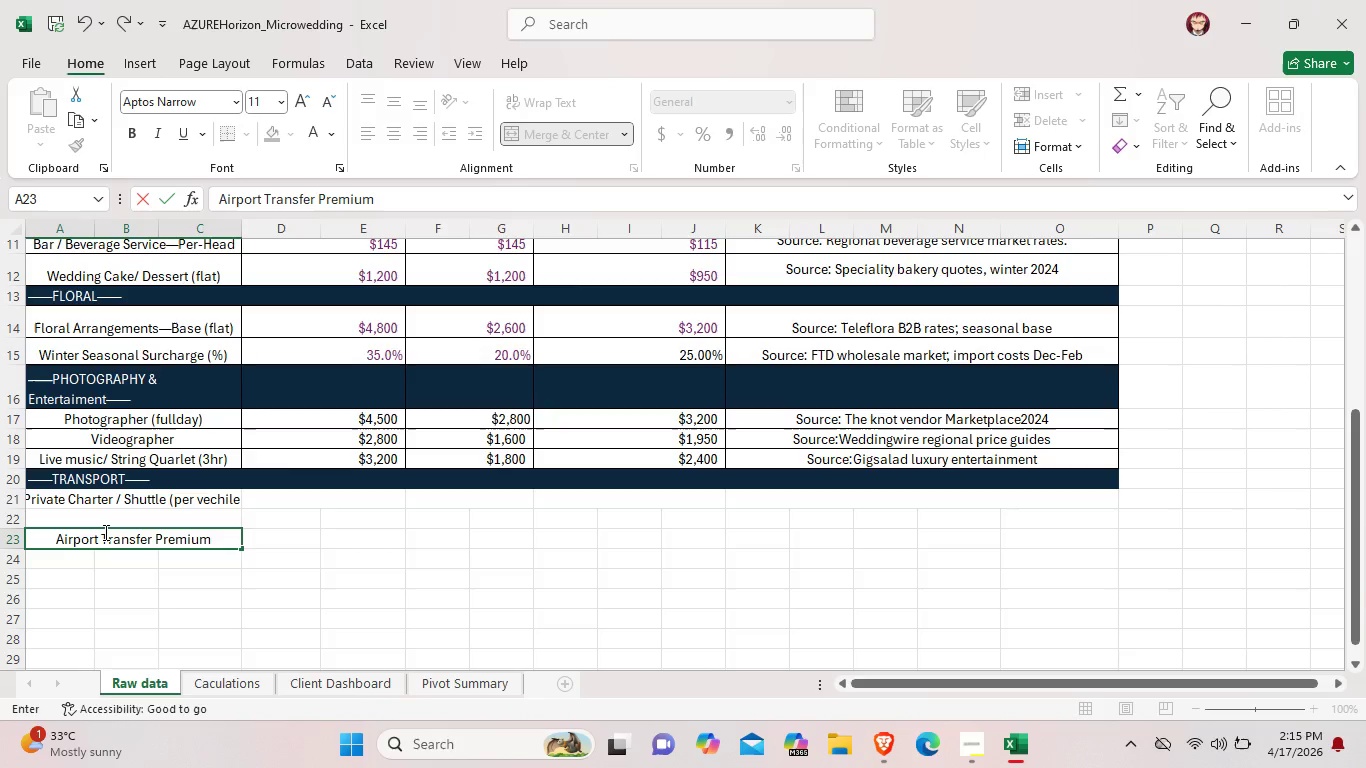 
type( (flat))
 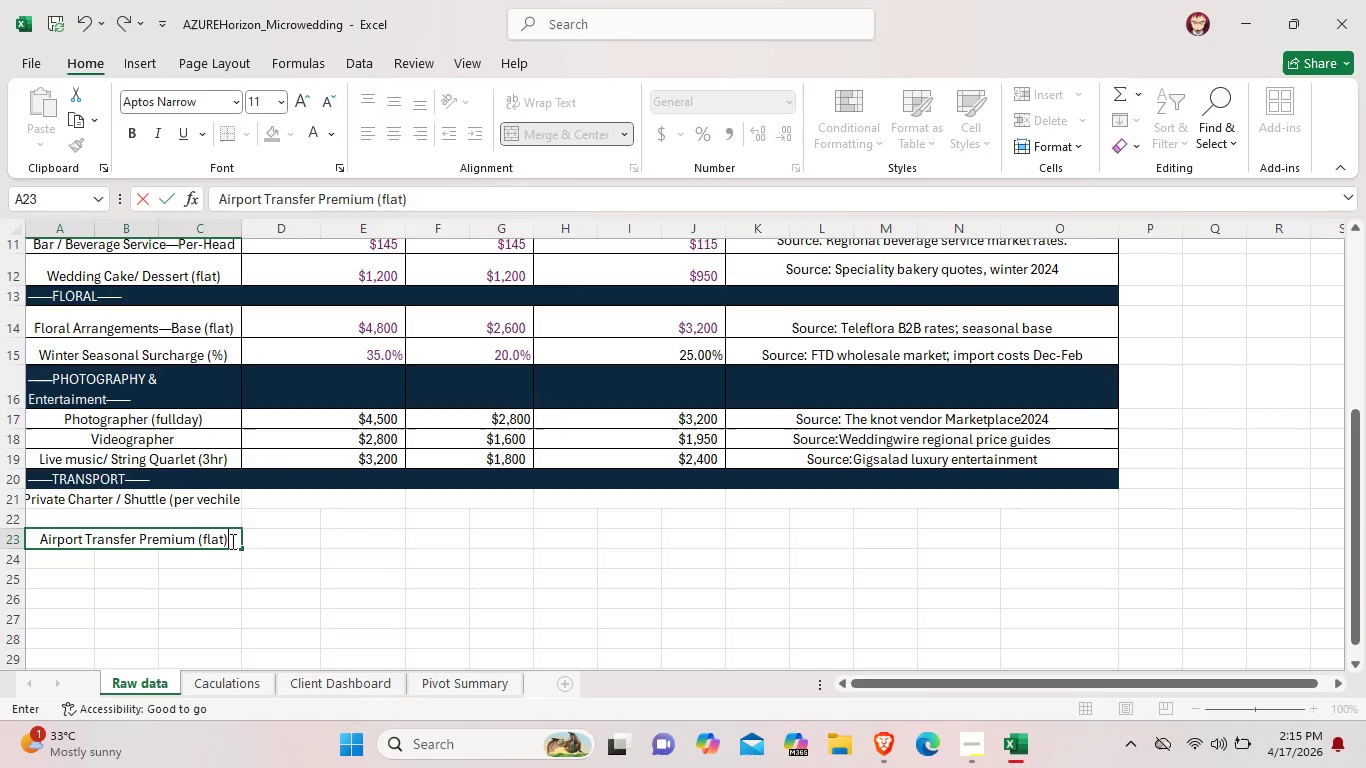 
left_click_drag(start_coordinate=[36, 531], to_coordinate=[244, 537])
 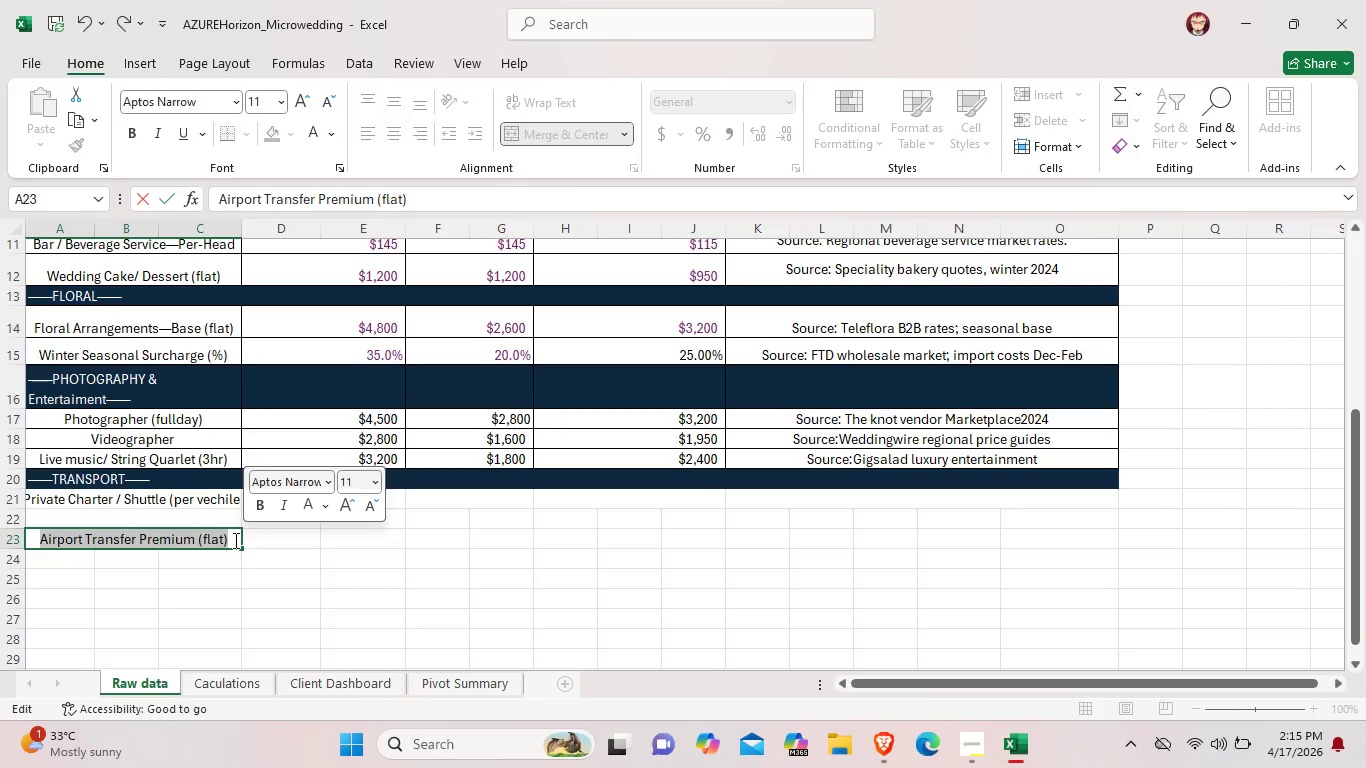 
hold_key(key=ControlLeft, duration=0.73)
right_click([232, 540])
 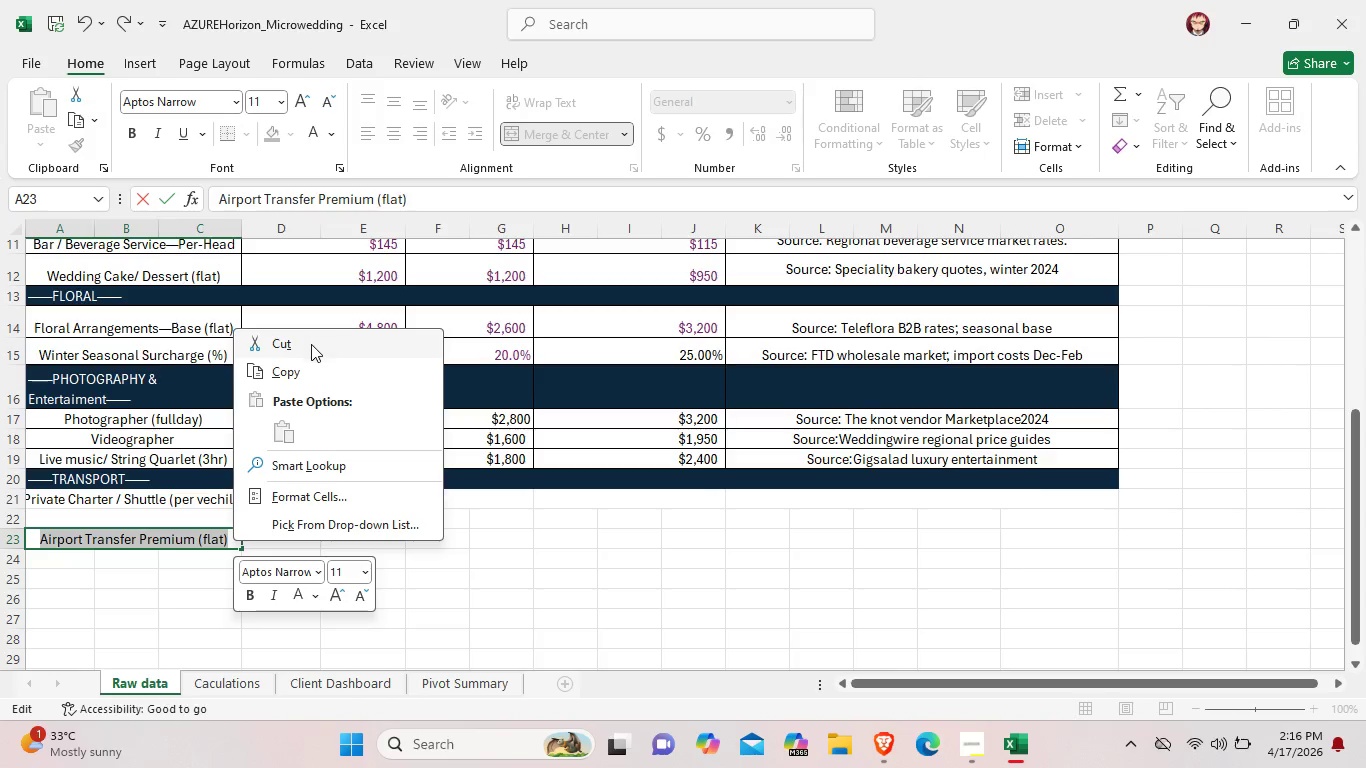 
left_click([310, 346])
 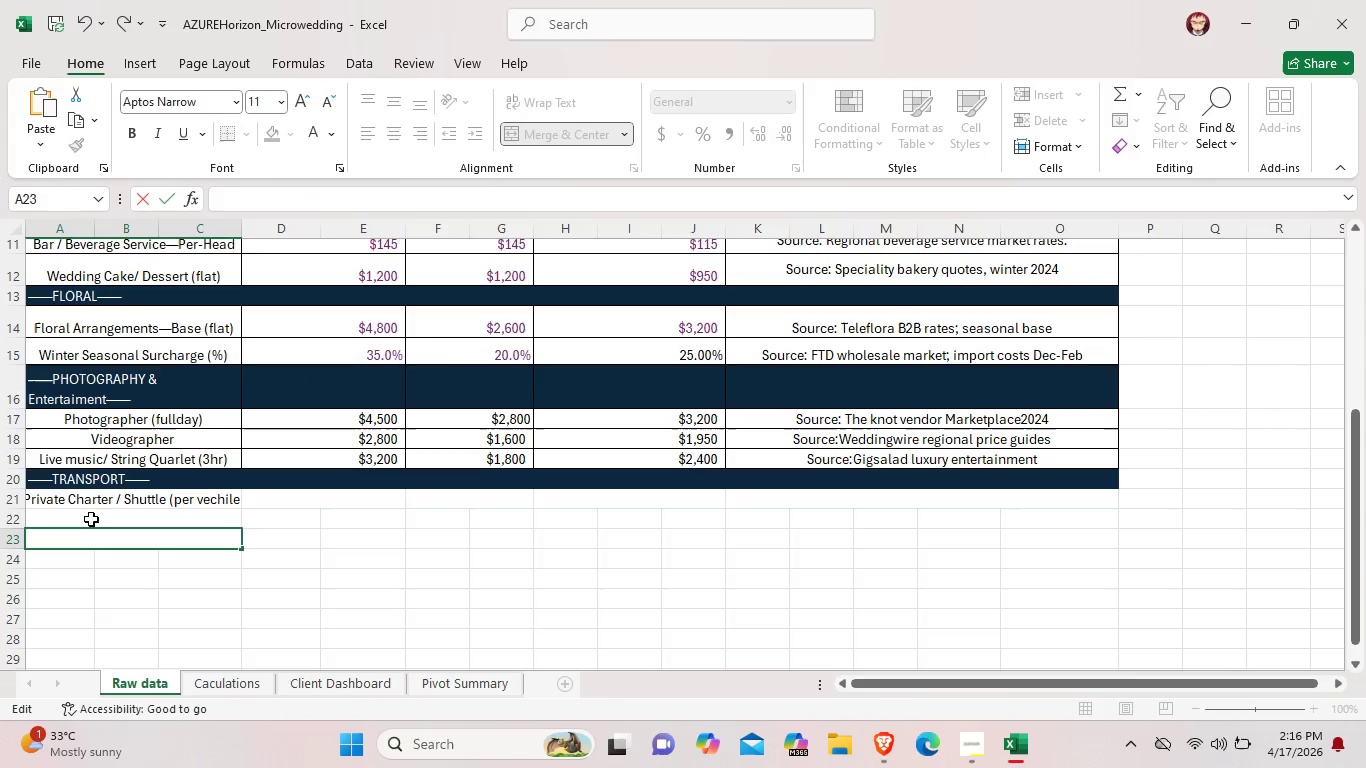 
mouse_move([119, 507])
 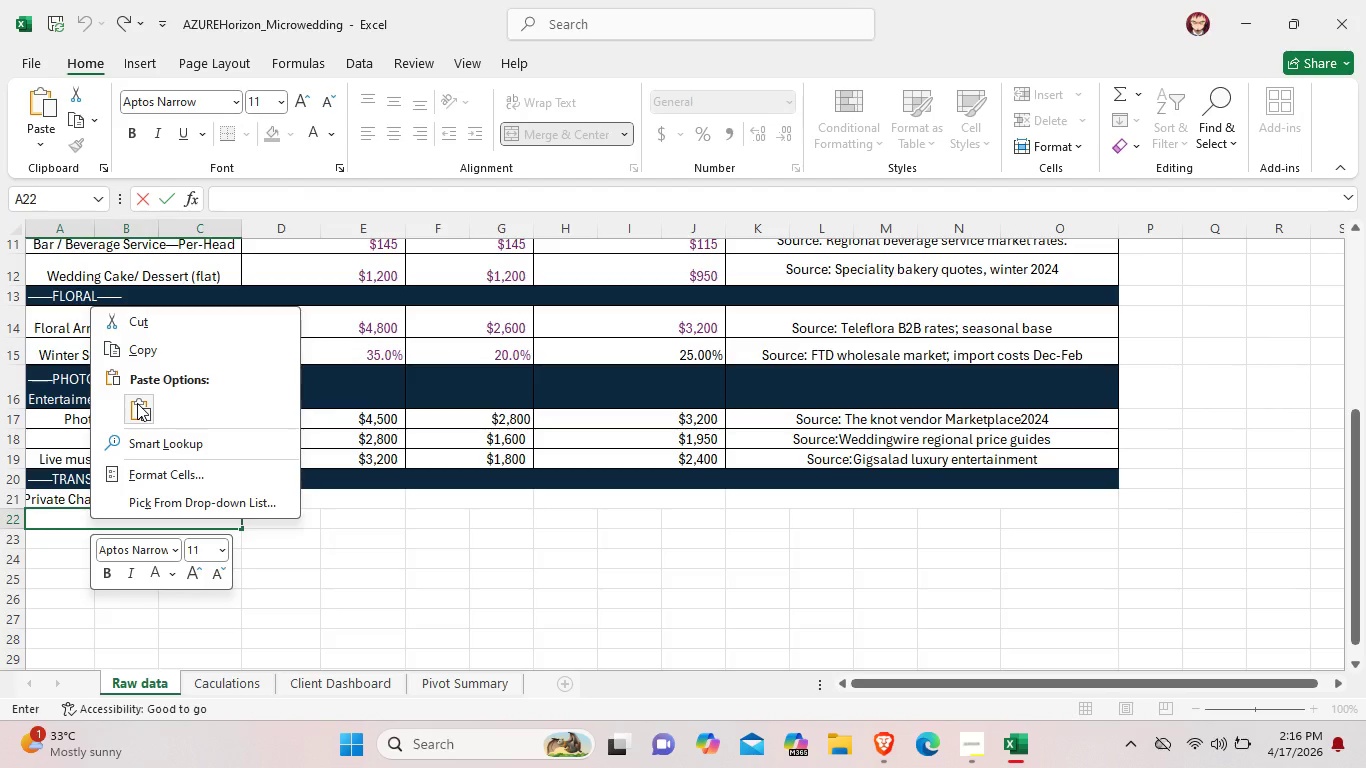 
left_click([137, 403])
 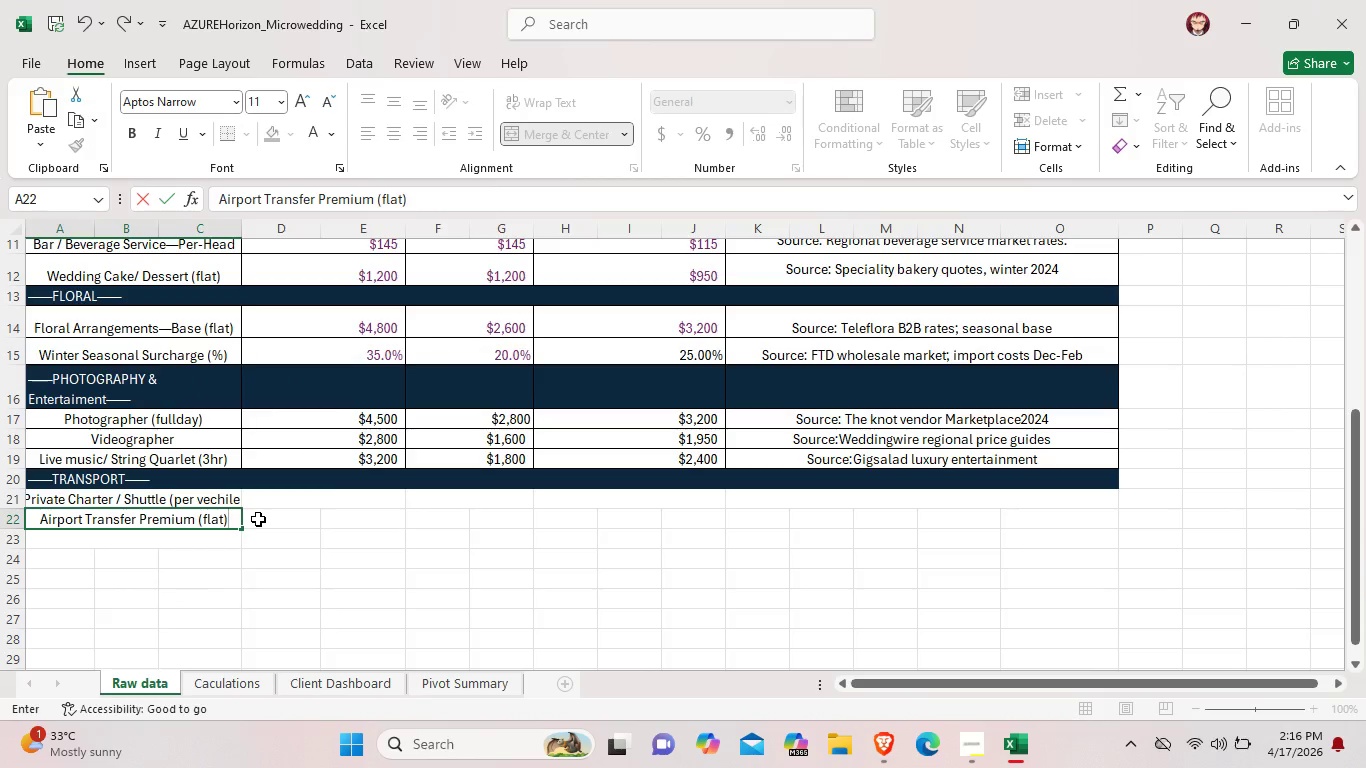 
left_click_drag(start_coordinate=[258, 519], to_coordinate=[347, 515])
 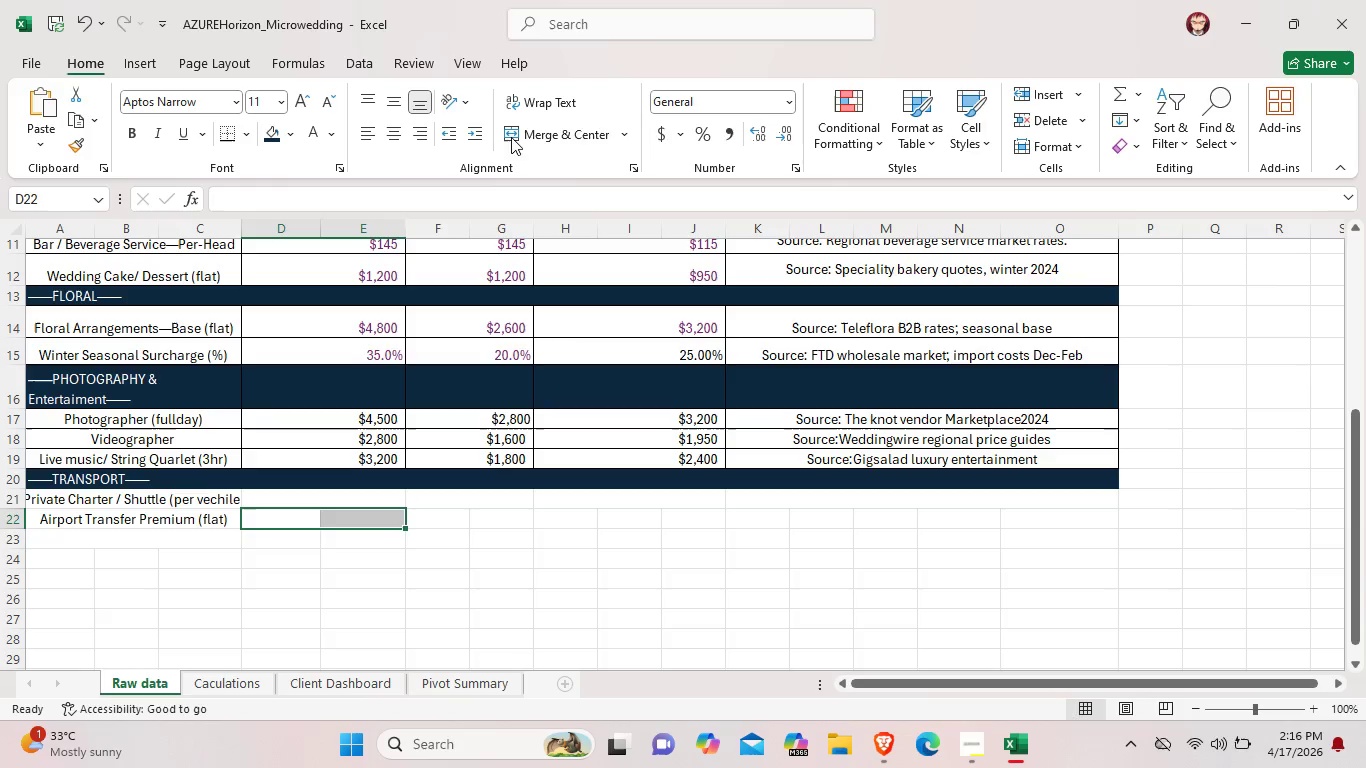 
left_click([526, 137])
 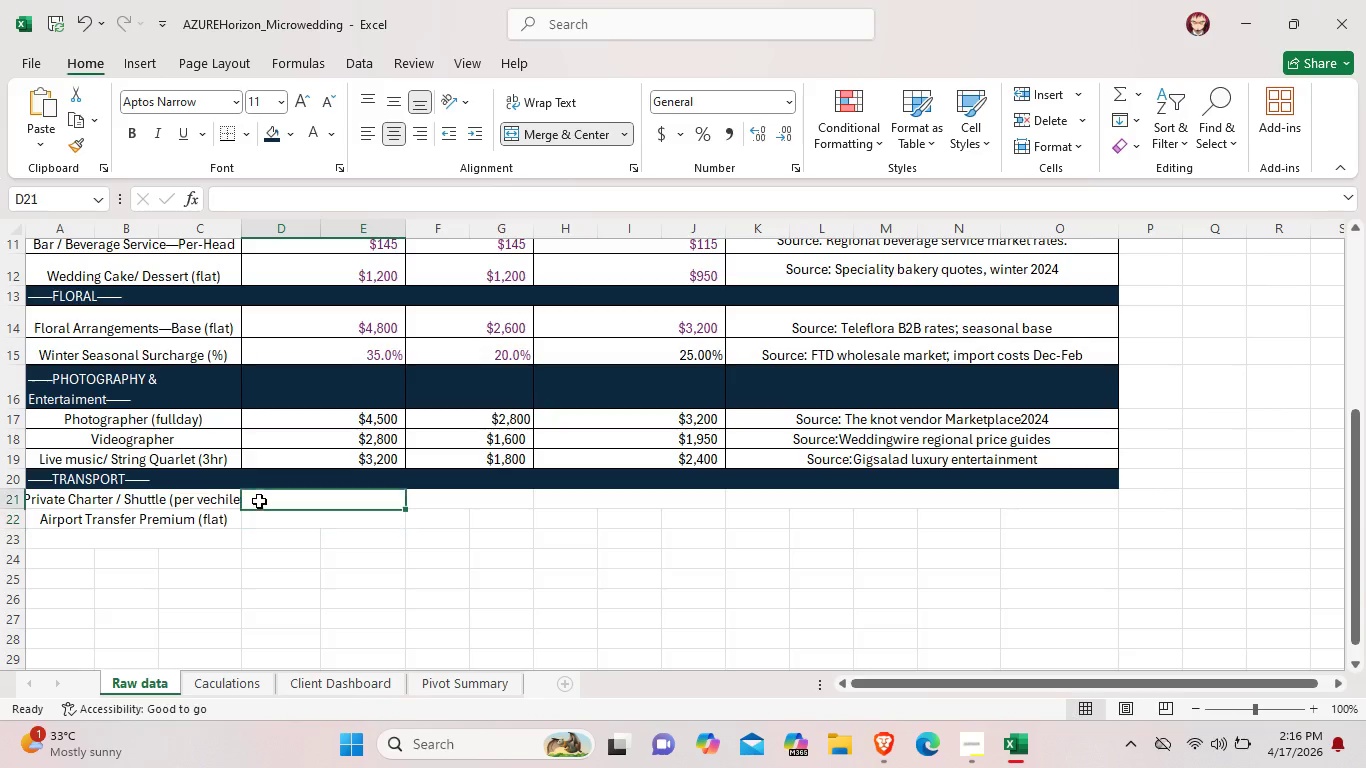 
double_click([259, 501])
 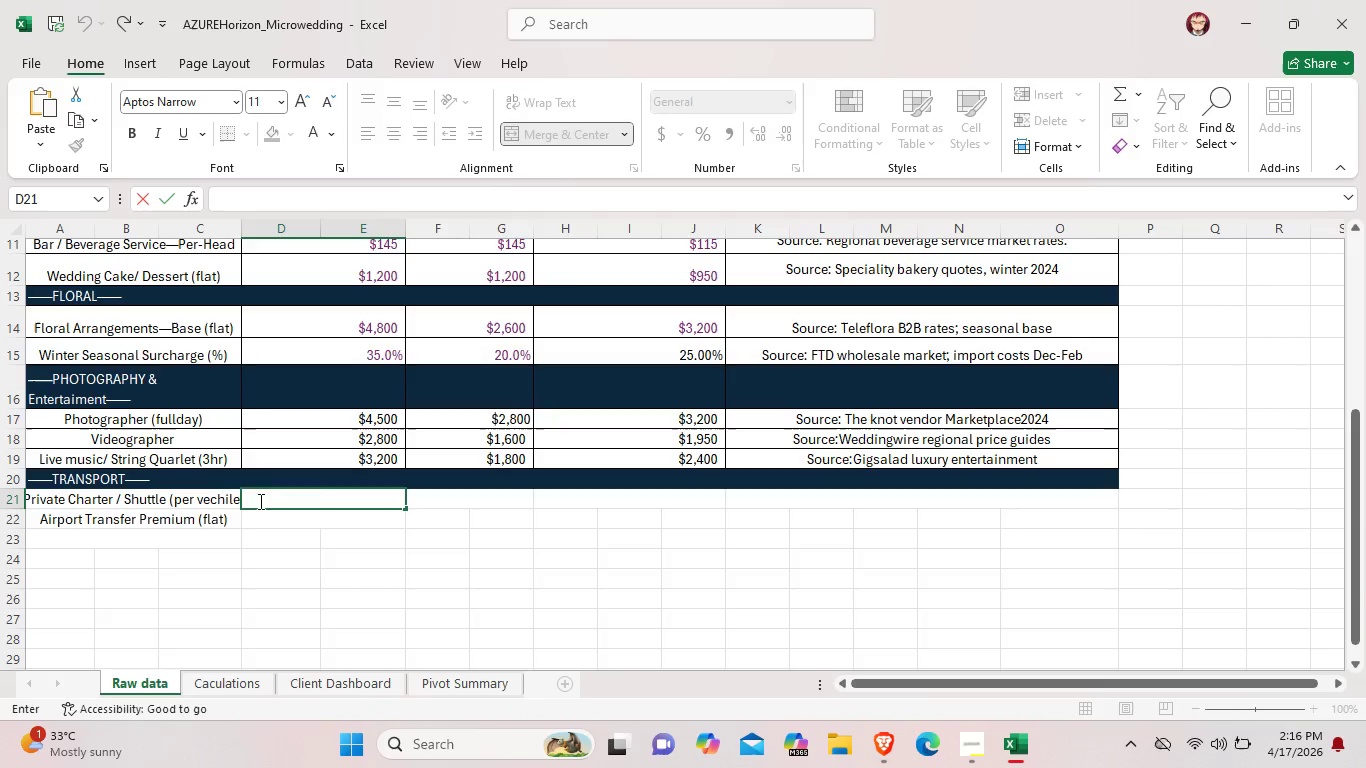 
wait(6.28)
 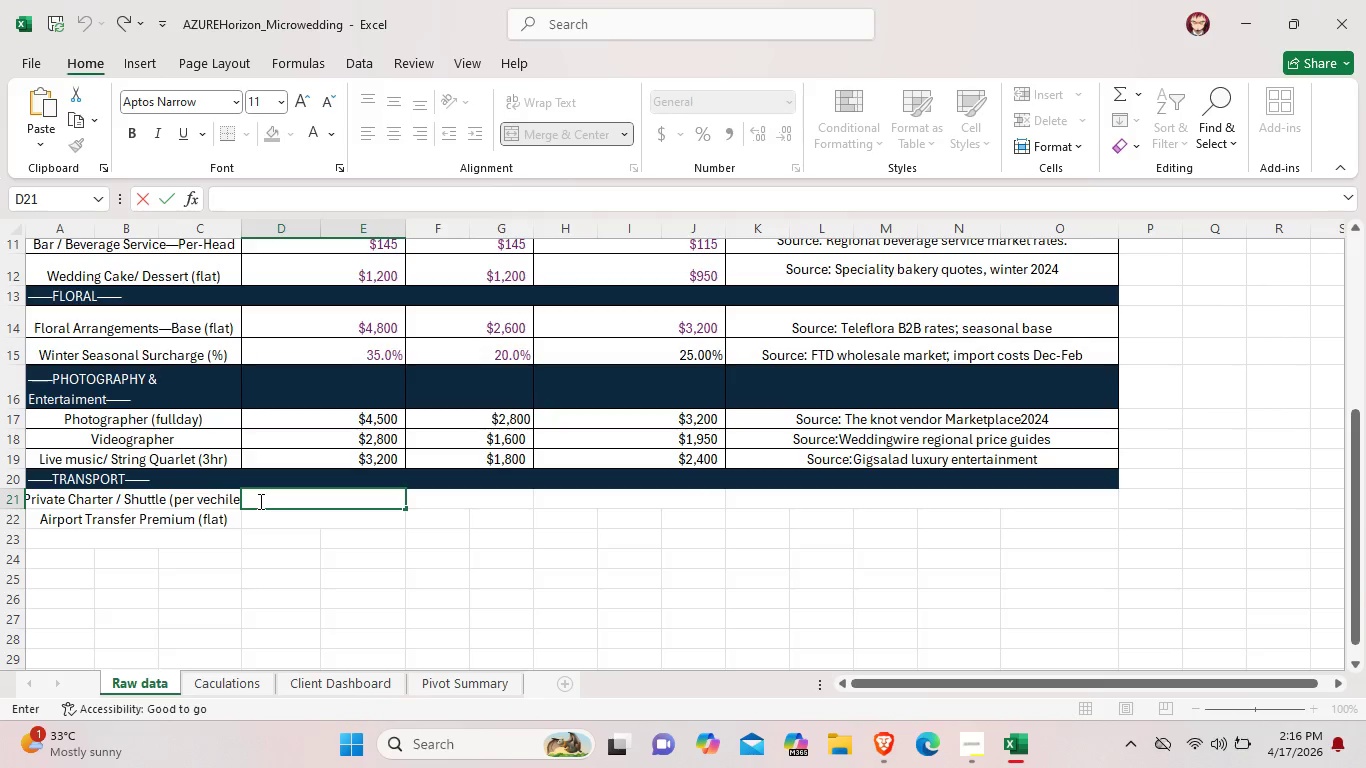 
left_click([241, 229])
 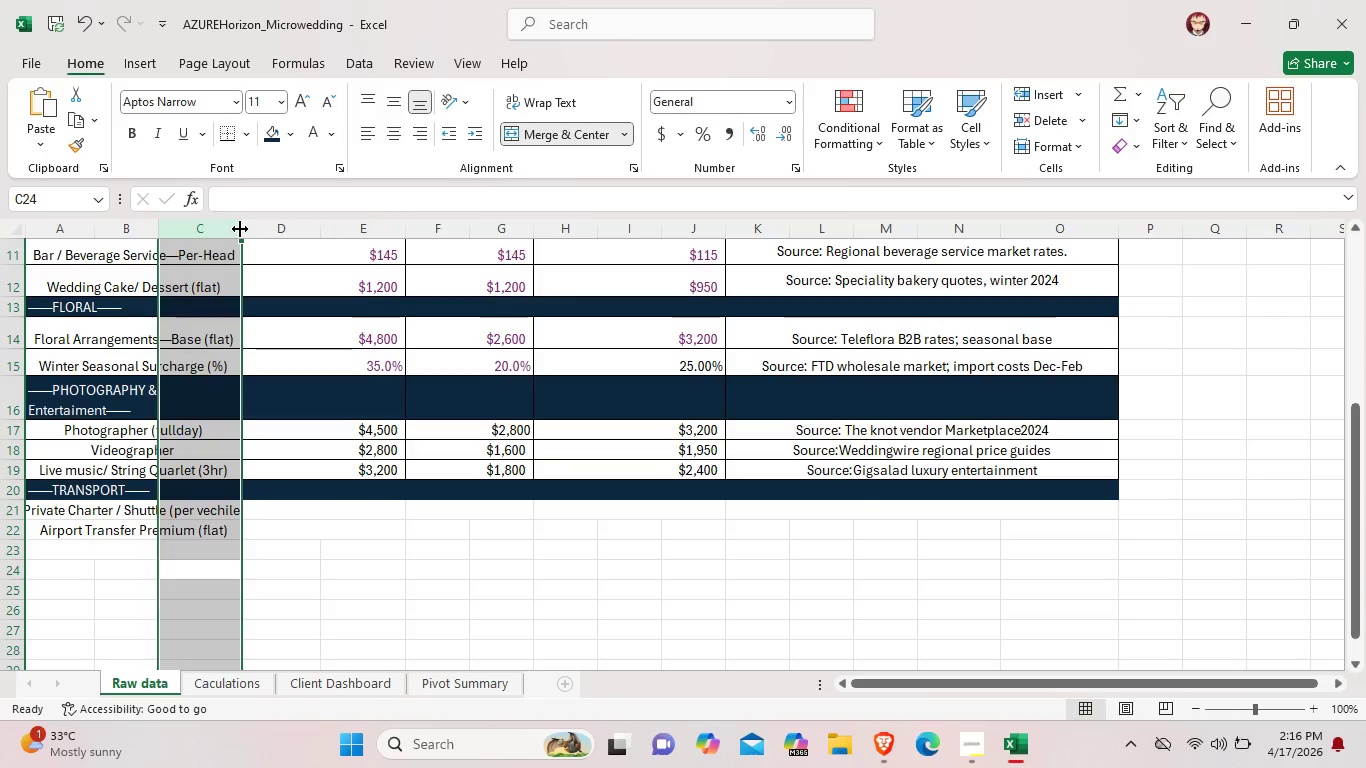 
left_click_drag(start_coordinate=[240, 229], to_coordinate=[249, 231])
 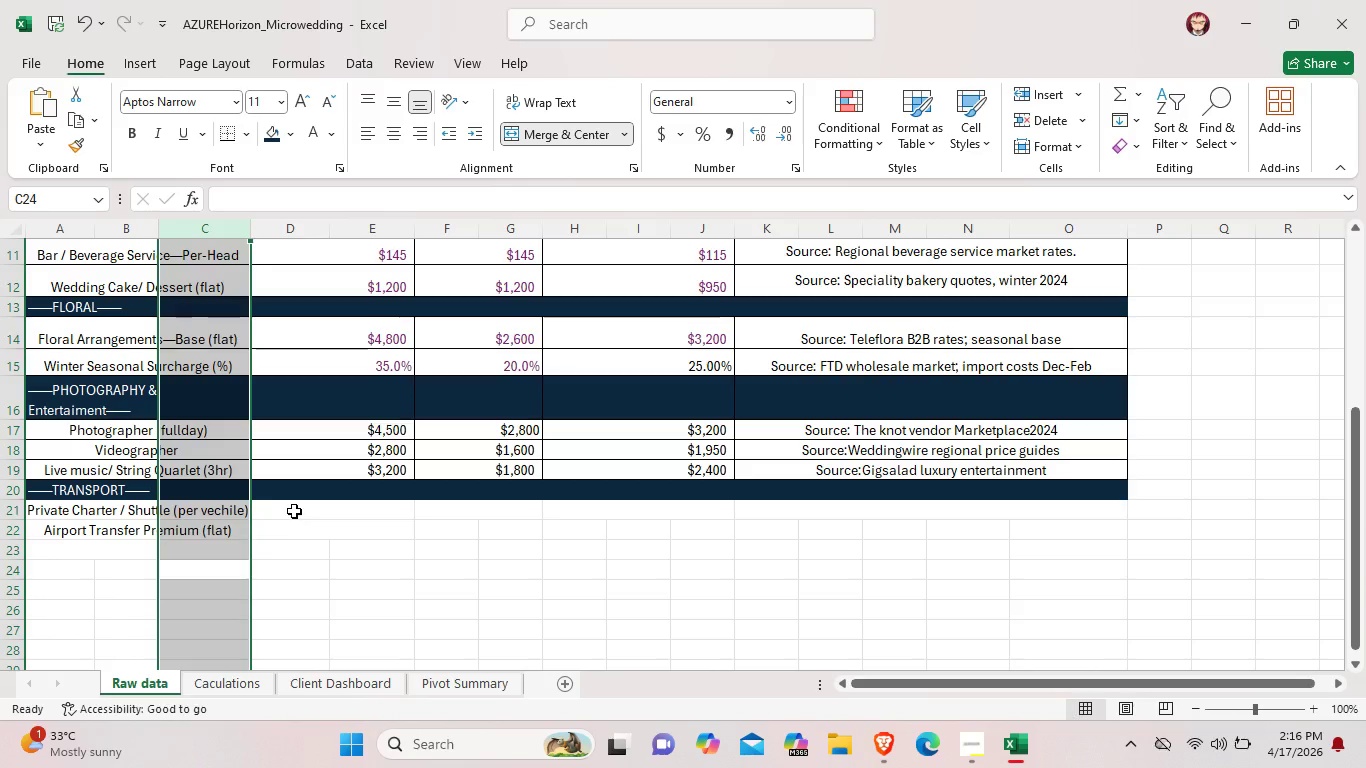 
left_click([294, 511])
 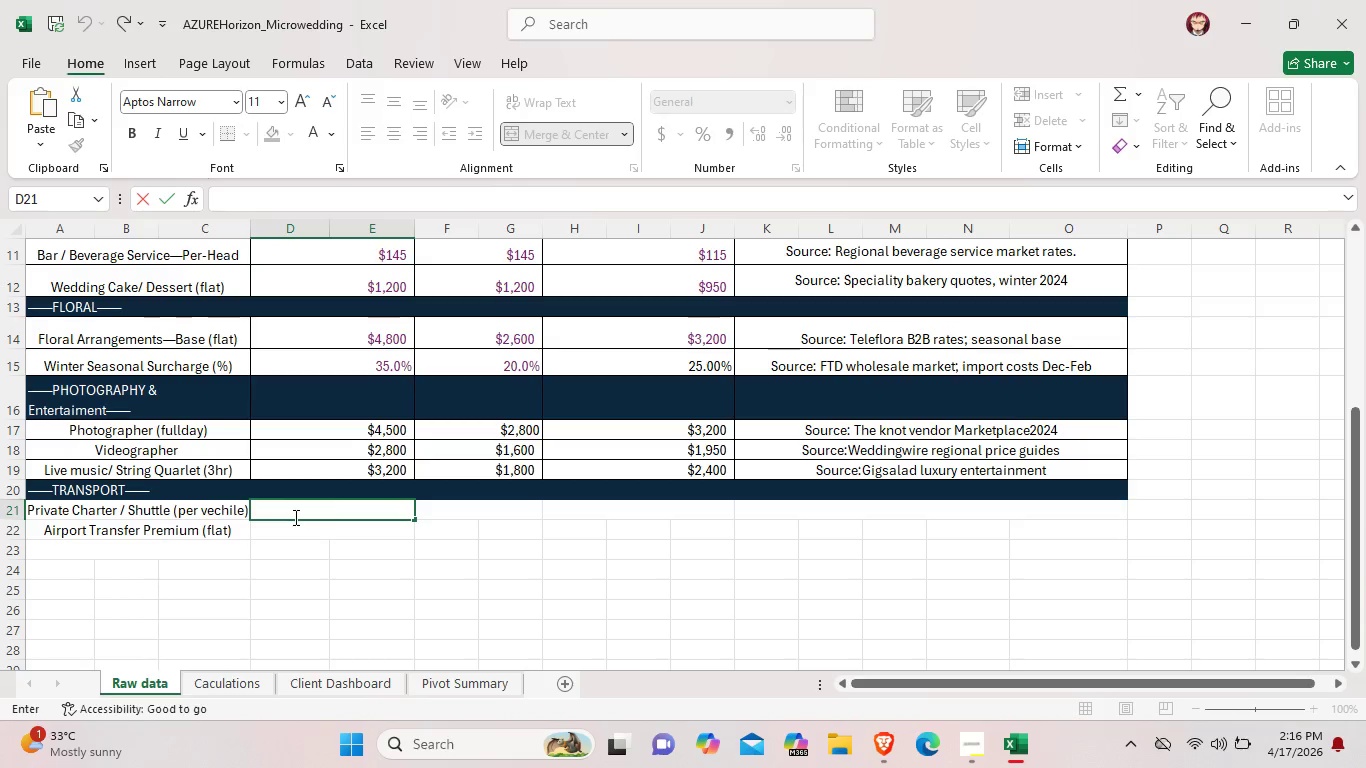 
wait(7.64)
 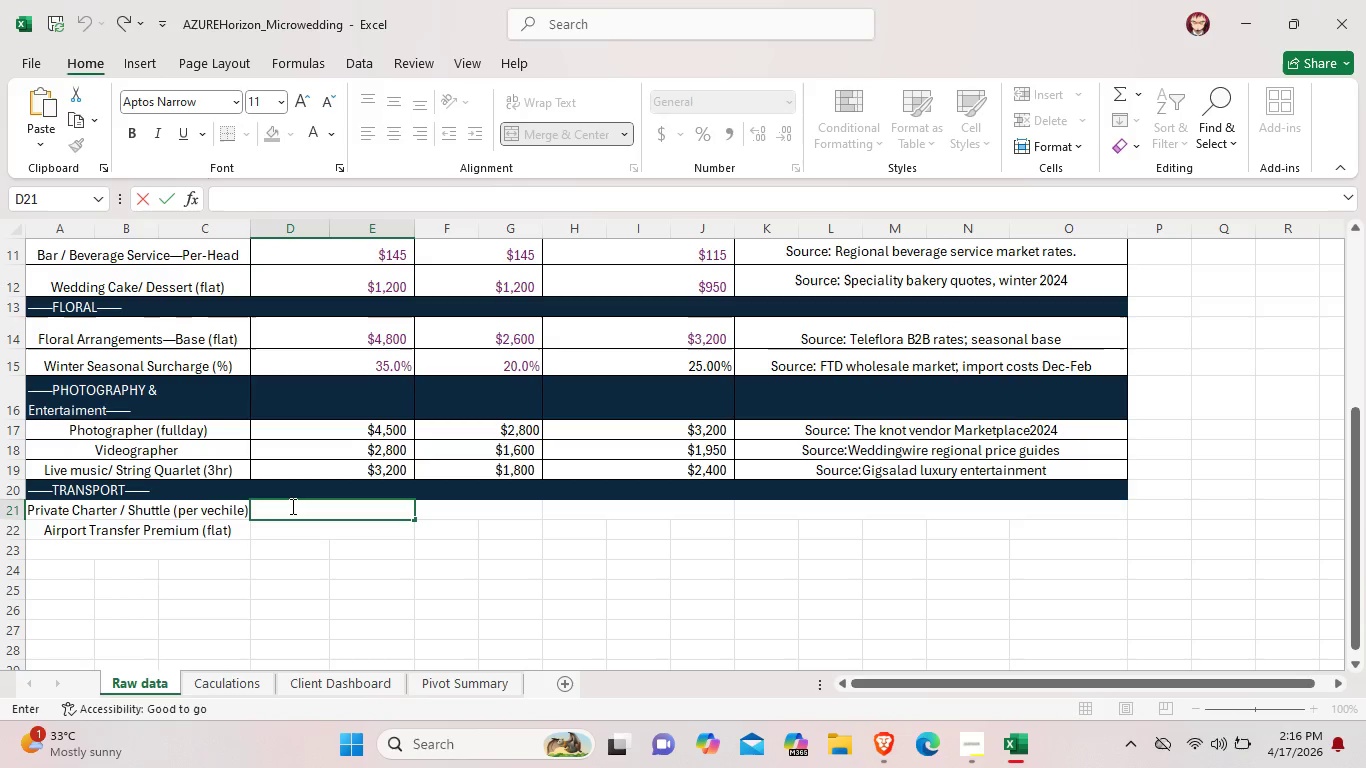 
type($1,400)
 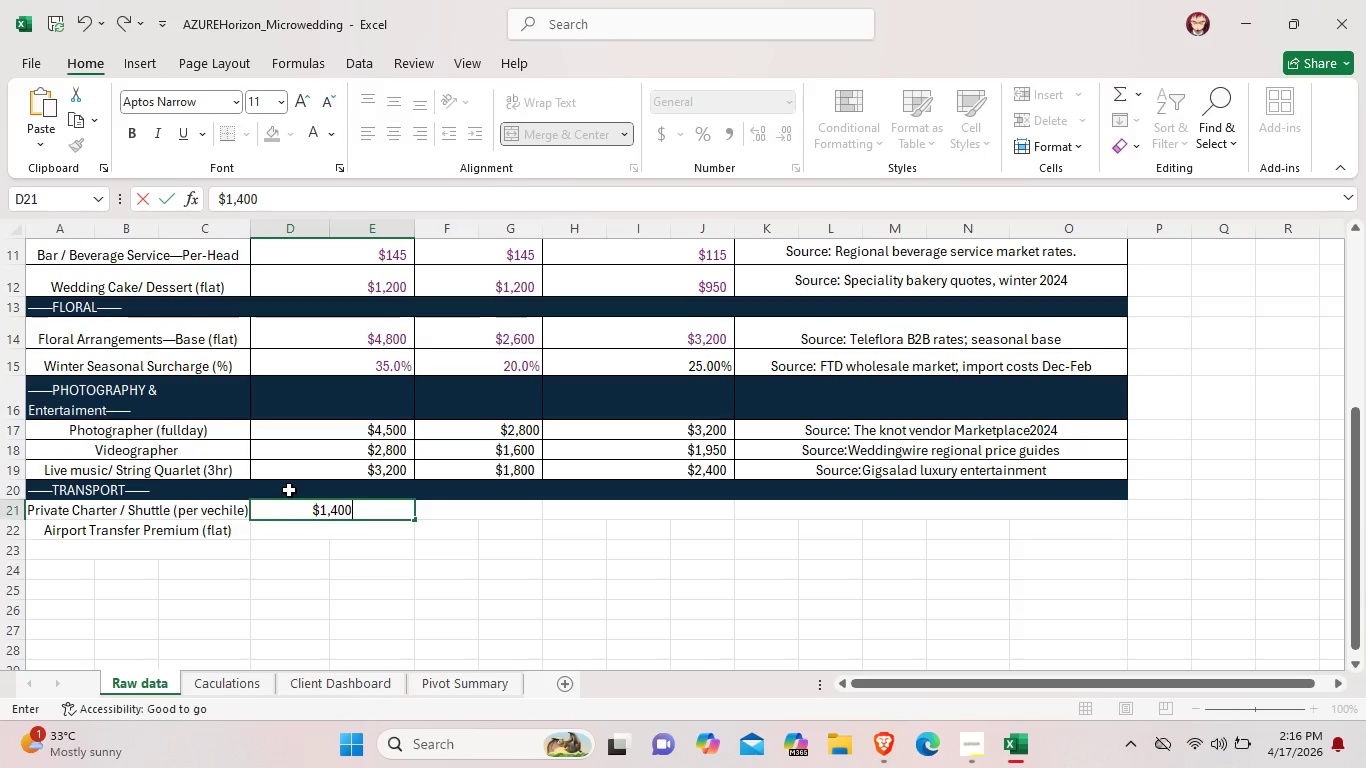 
key(Backspace)
key(Backspace)
key(Backspace)
type(800)
 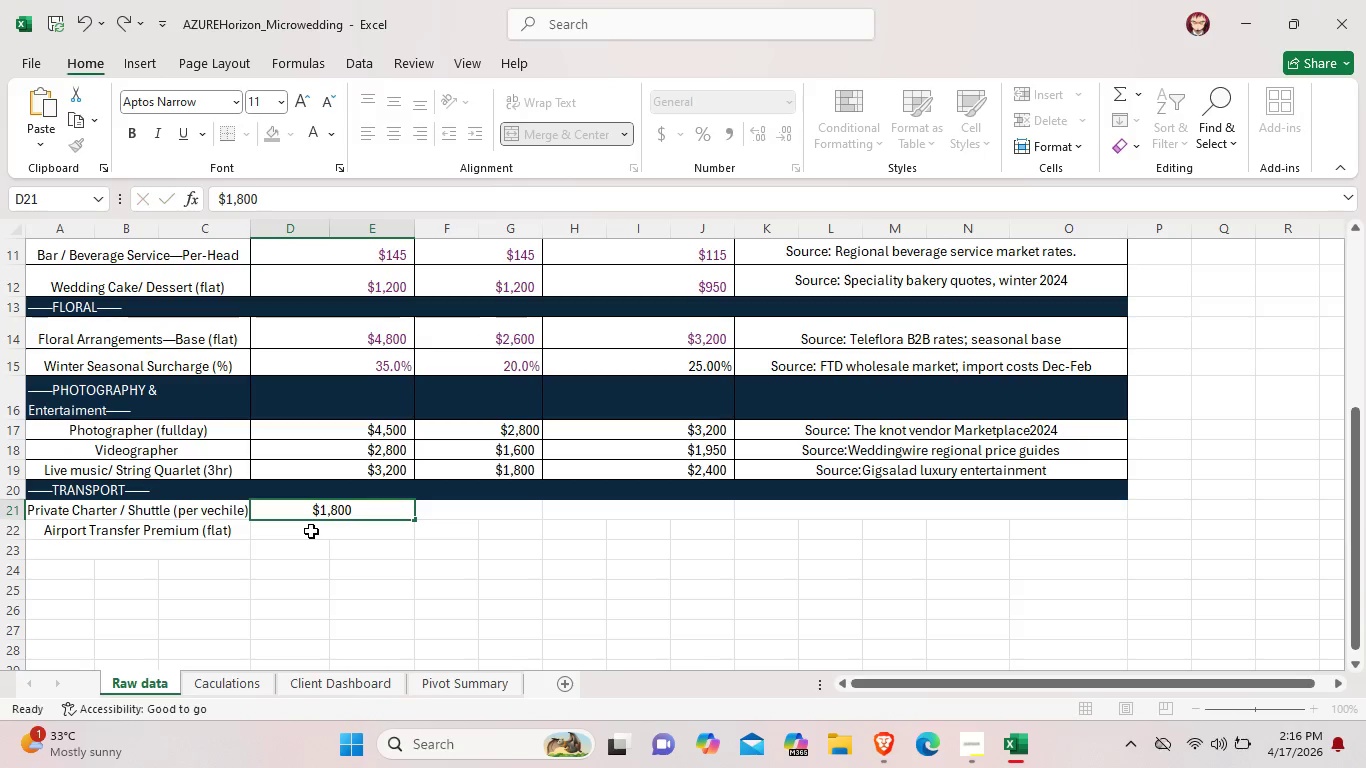 
double_click([311, 531])
 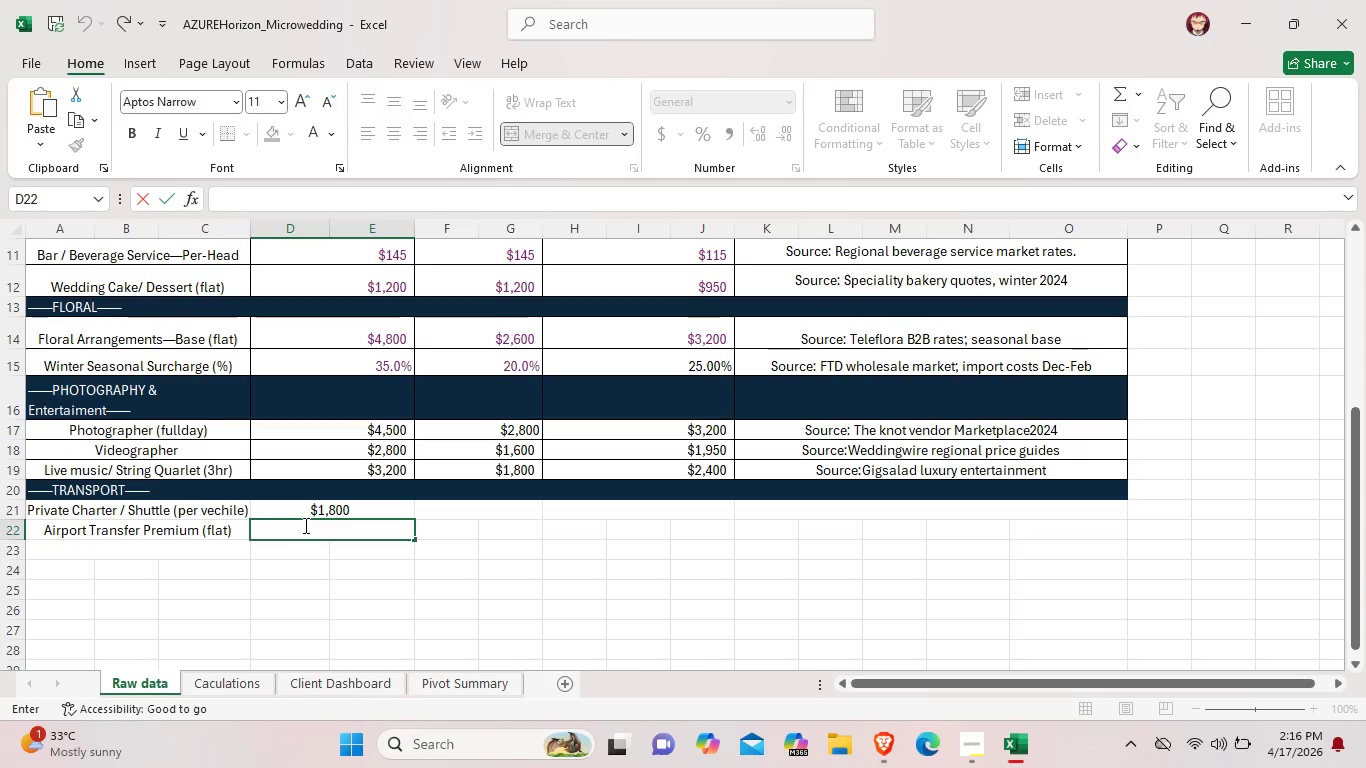 
key(Shift+ShiftLeft)
 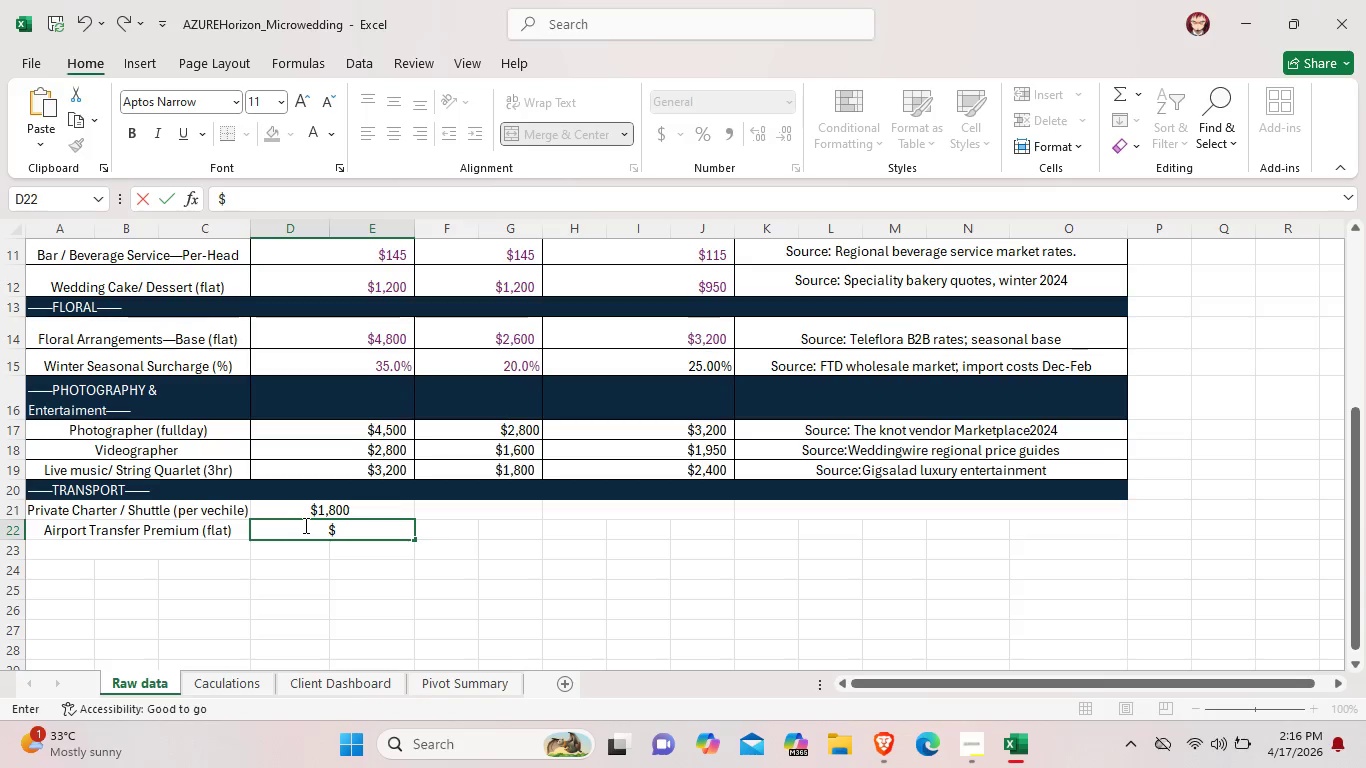 
key(Shift+4)
 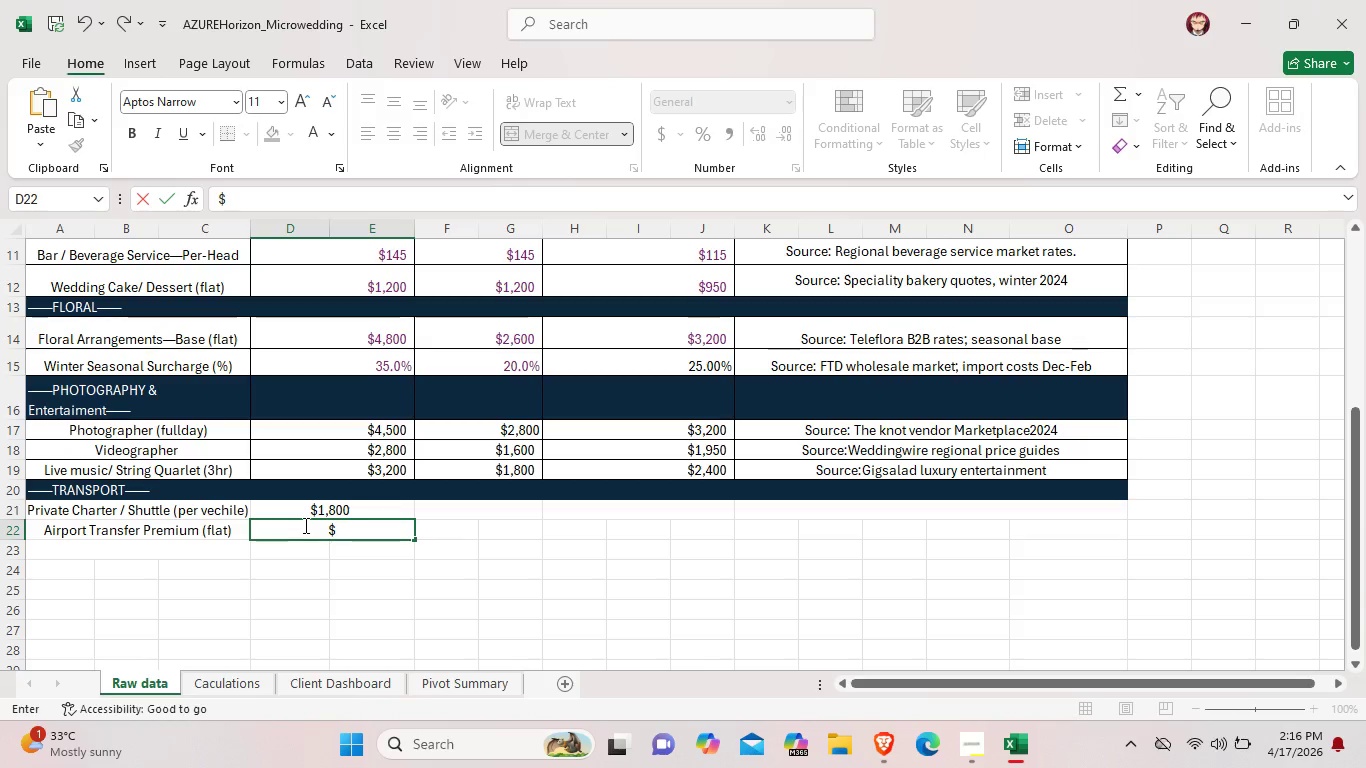 
type(650)
 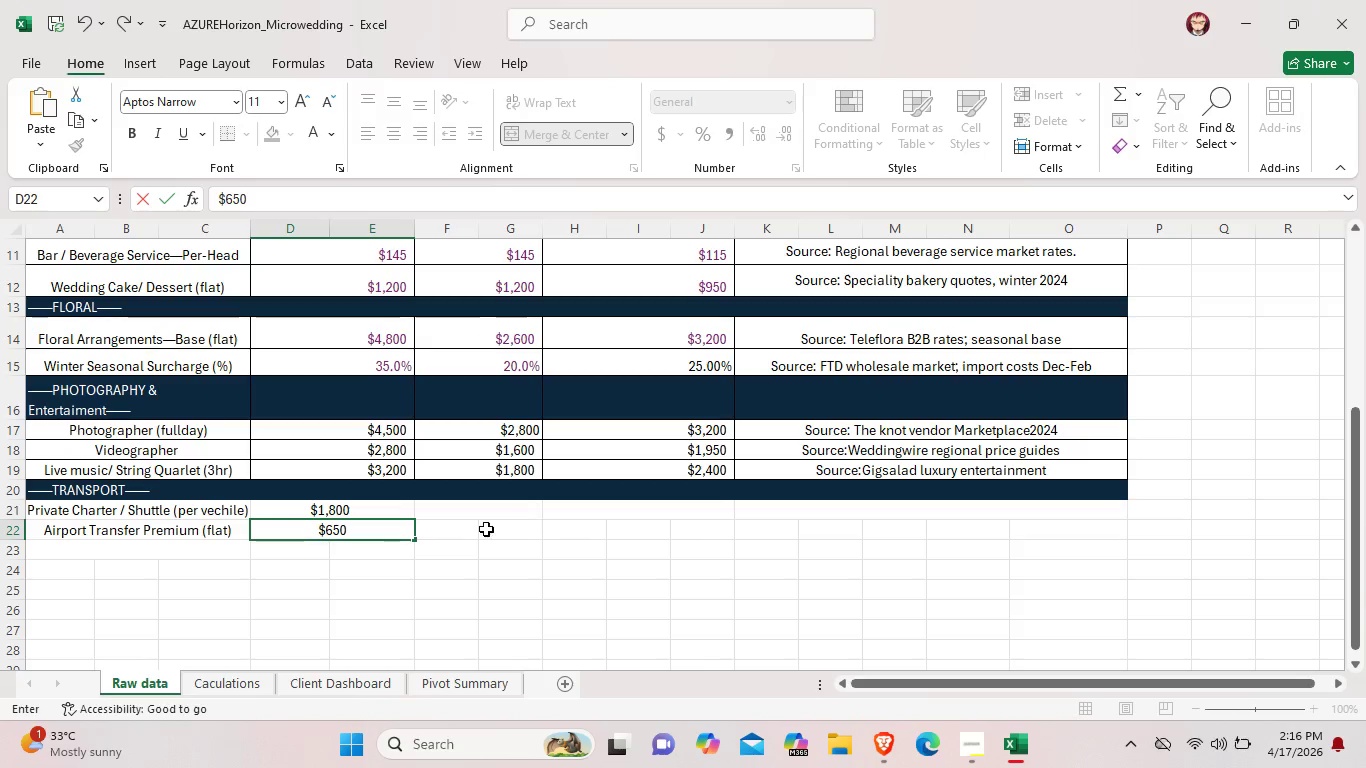 
left_click([477, 534])
 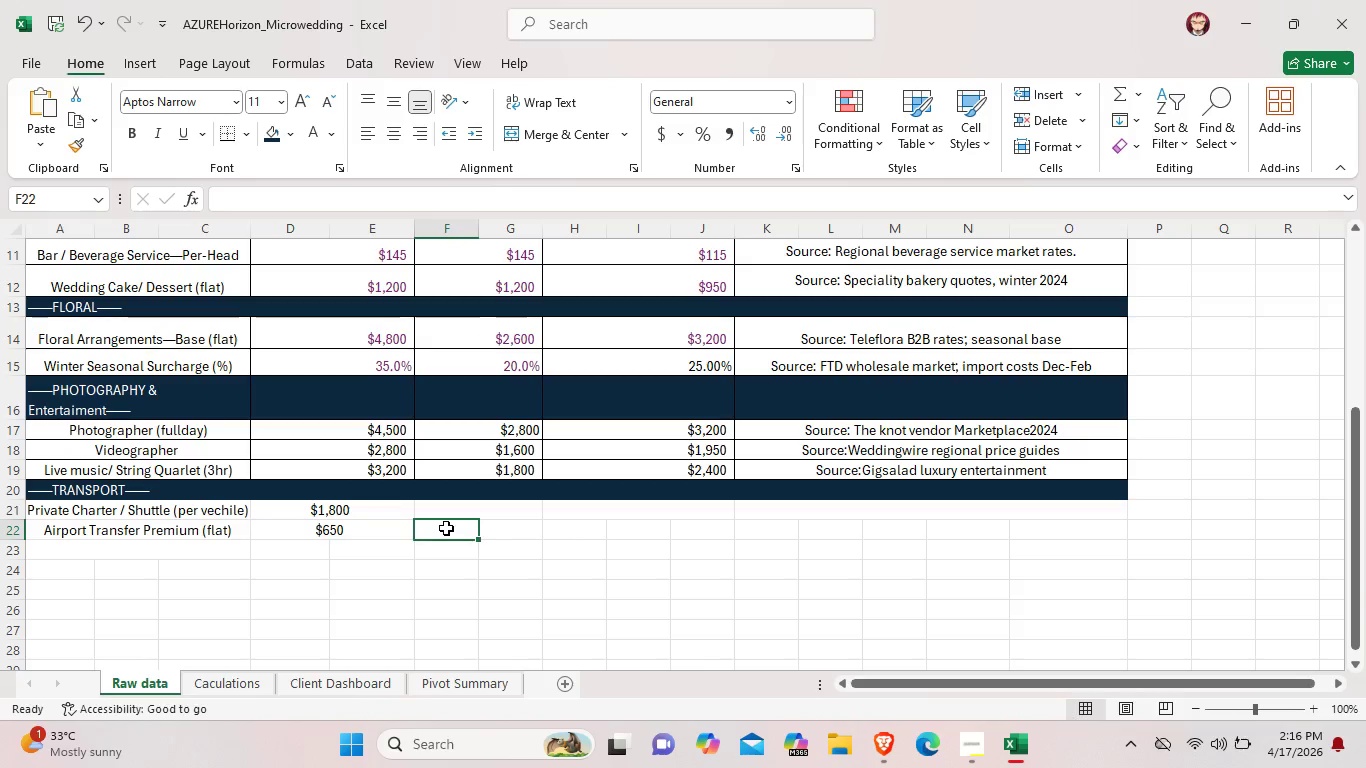 
left_click_drag(start_coordinate=[446, 528], to_coordinate=[508, 532])
 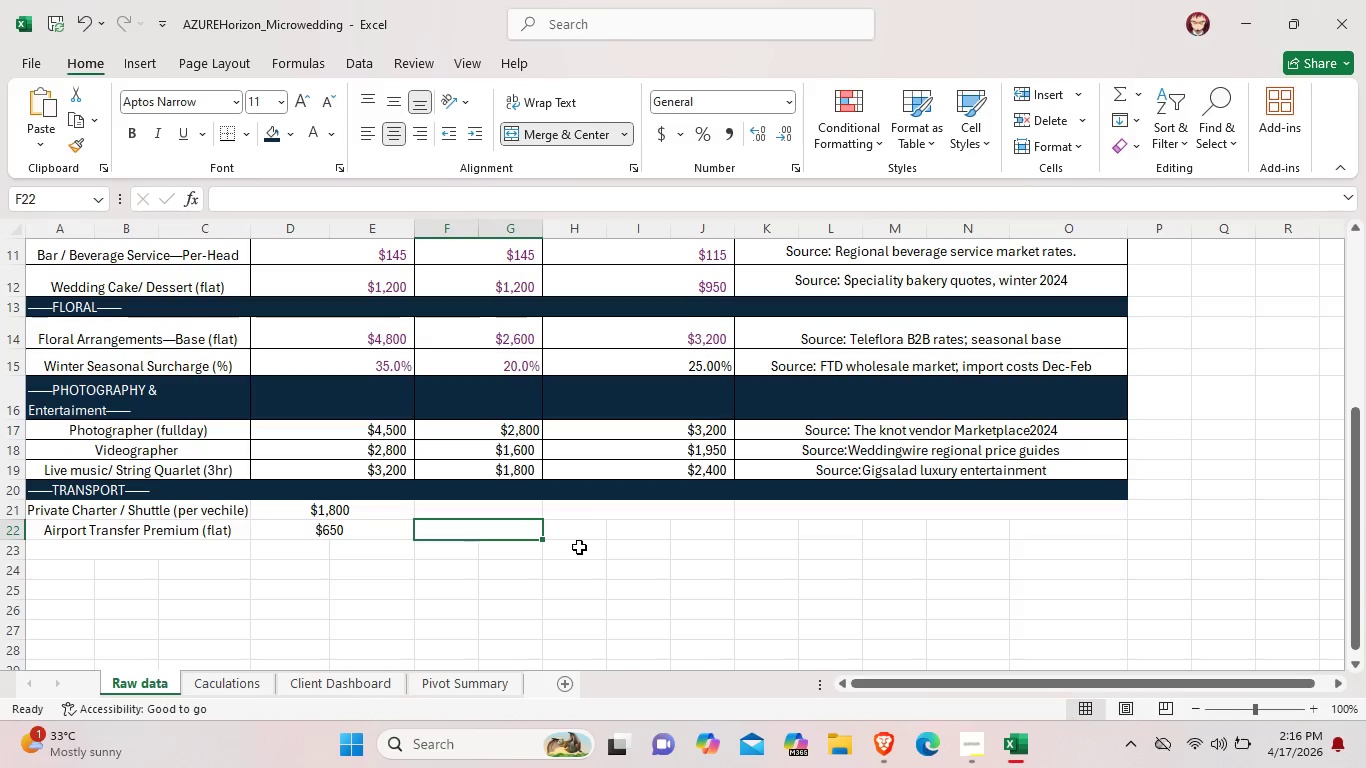 
left_click_drag(start_coordinate=[558, 540], to_coordinate=[689, 526])
 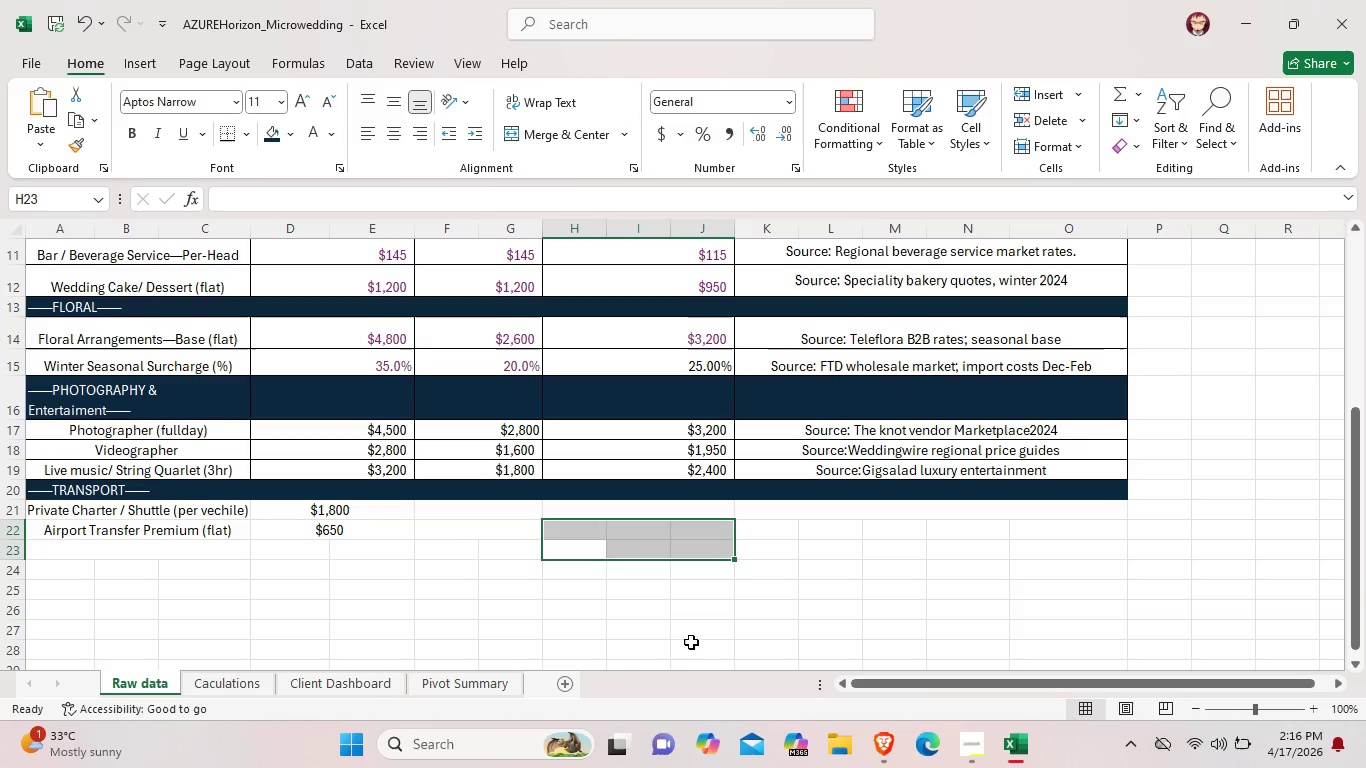 
left_click_drag(start_coordinate=[702, 678], to_coordinate=[702, 670])
 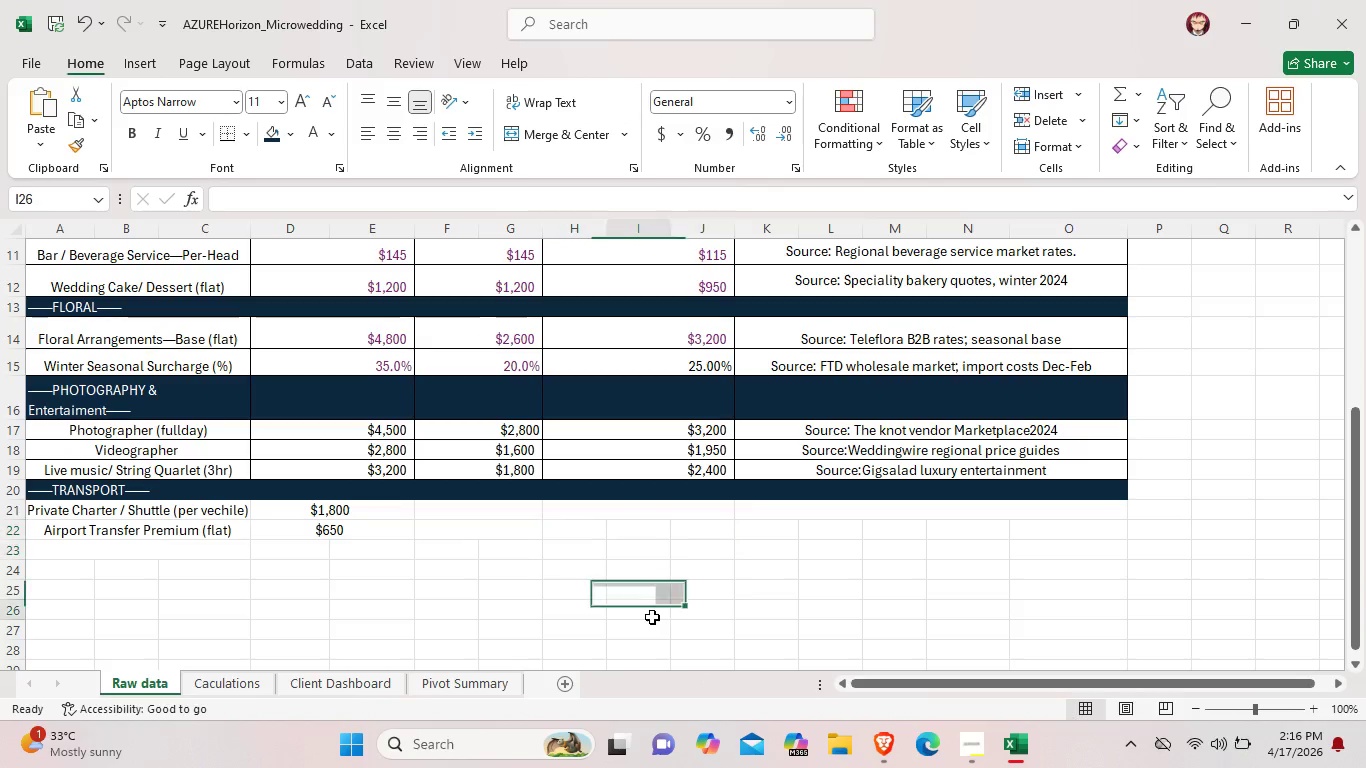 
left_click([652, 617])
 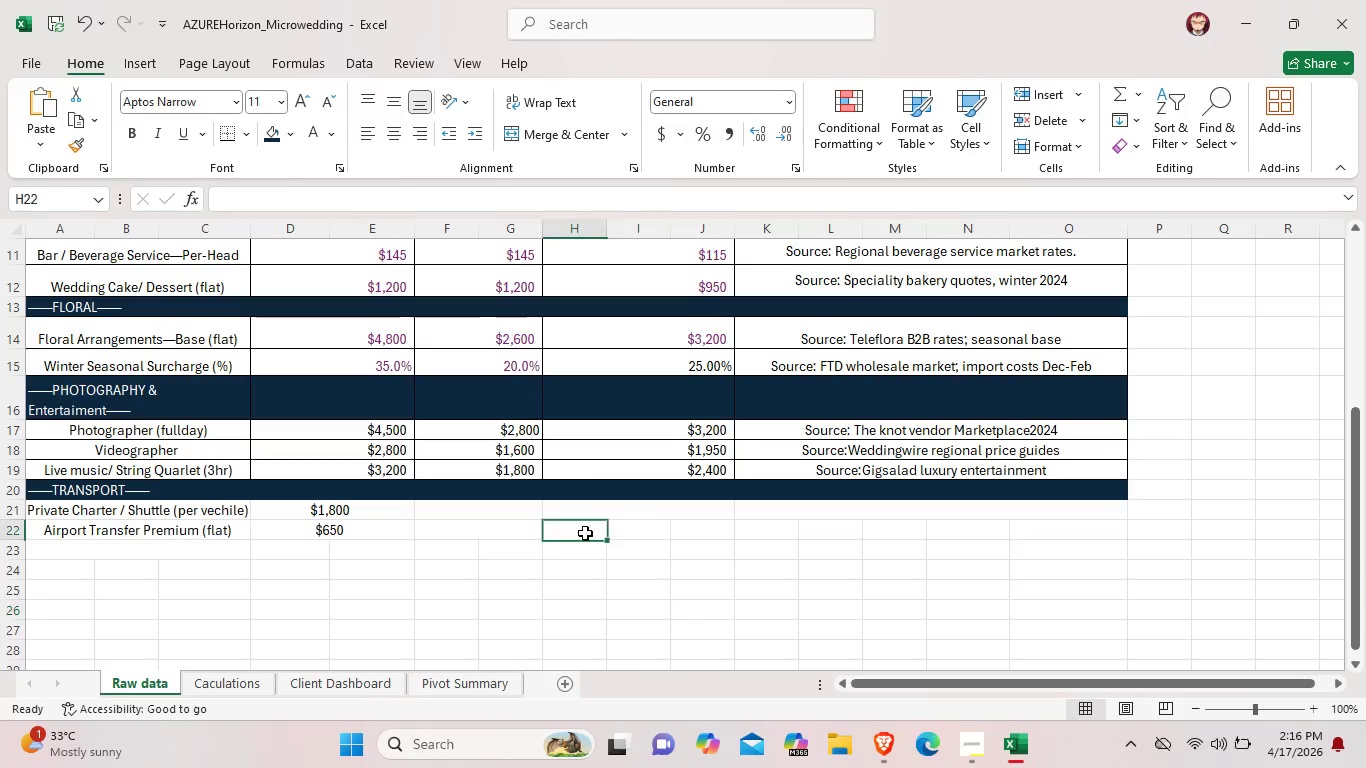 
left_click_drag(start_coordinate=[577, 534], to_coordinate=[701, 524])
 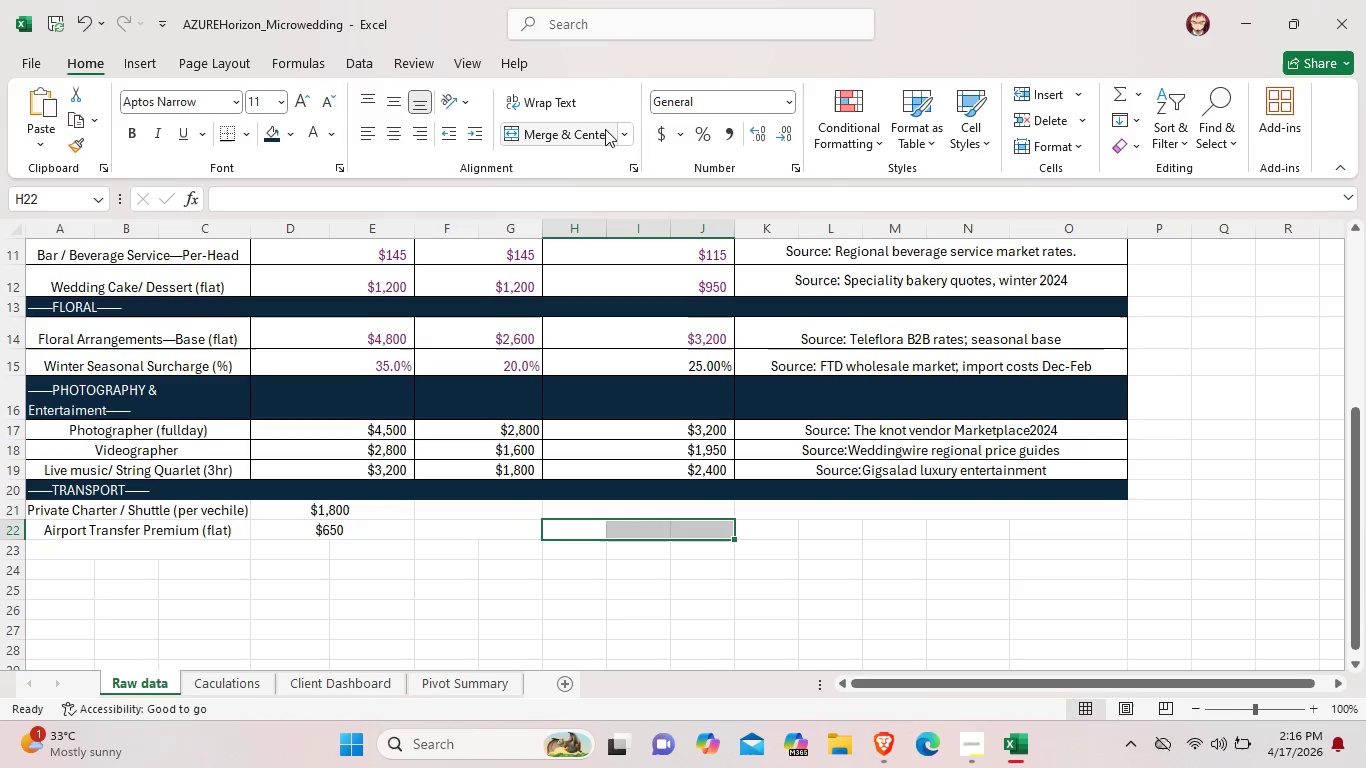 
left_click([600, 129])
 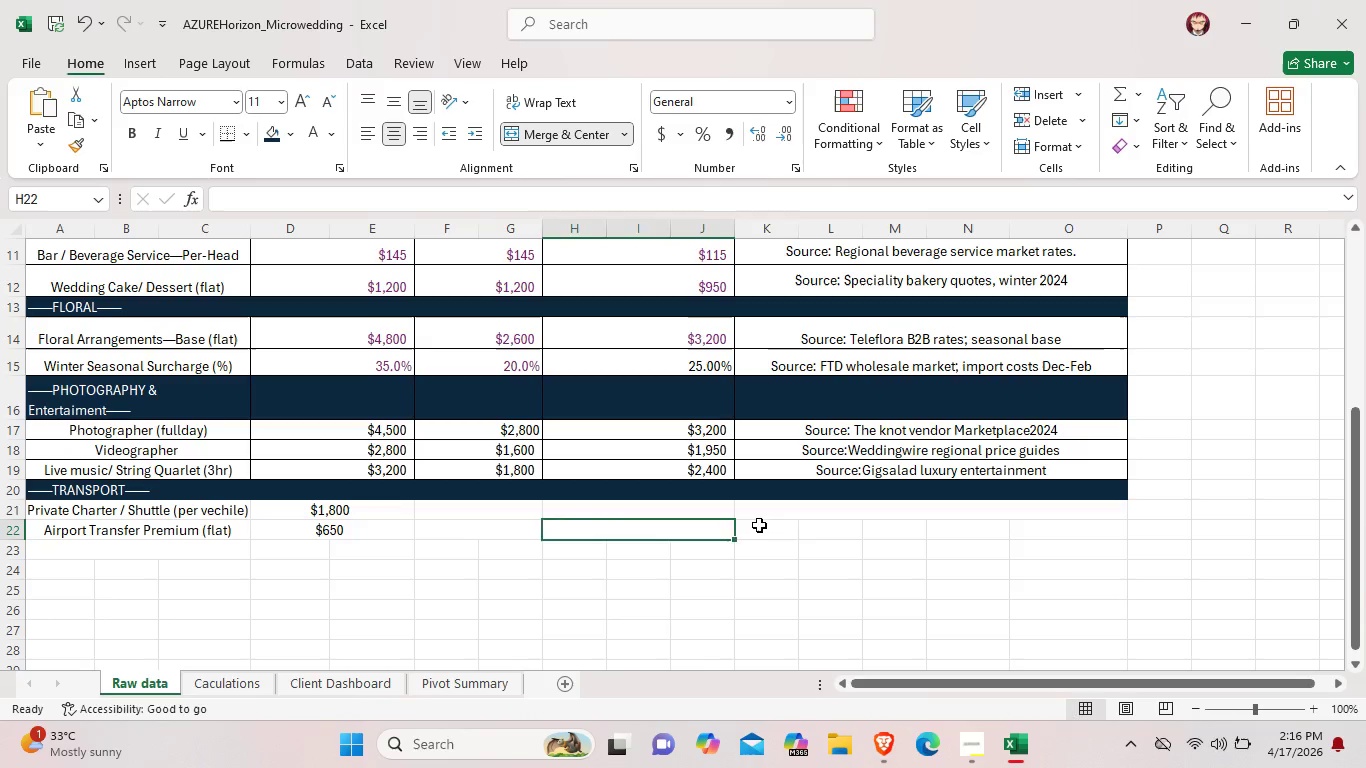 
left_click_drag(start_coordinate=[759, 525], to_coordinate=[1084, 520])
 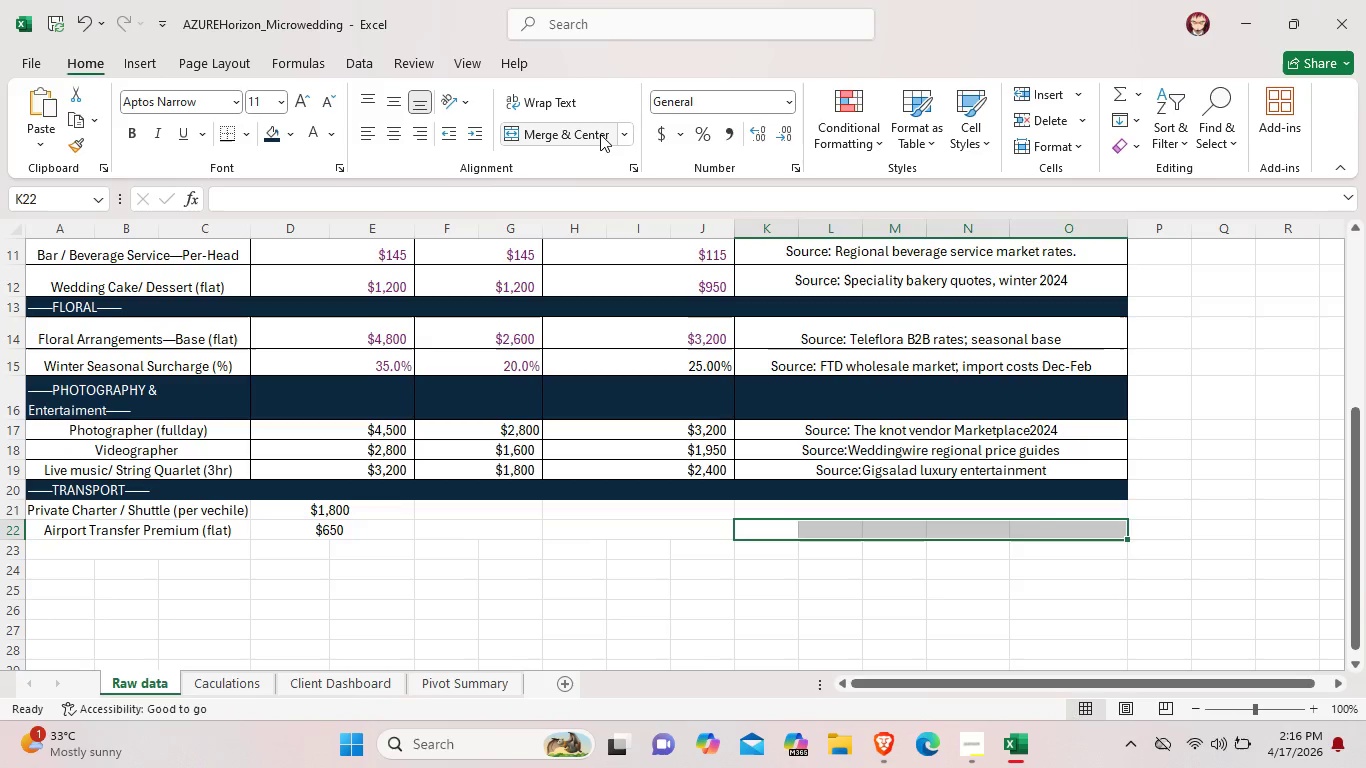 
left_click([586, 134])
 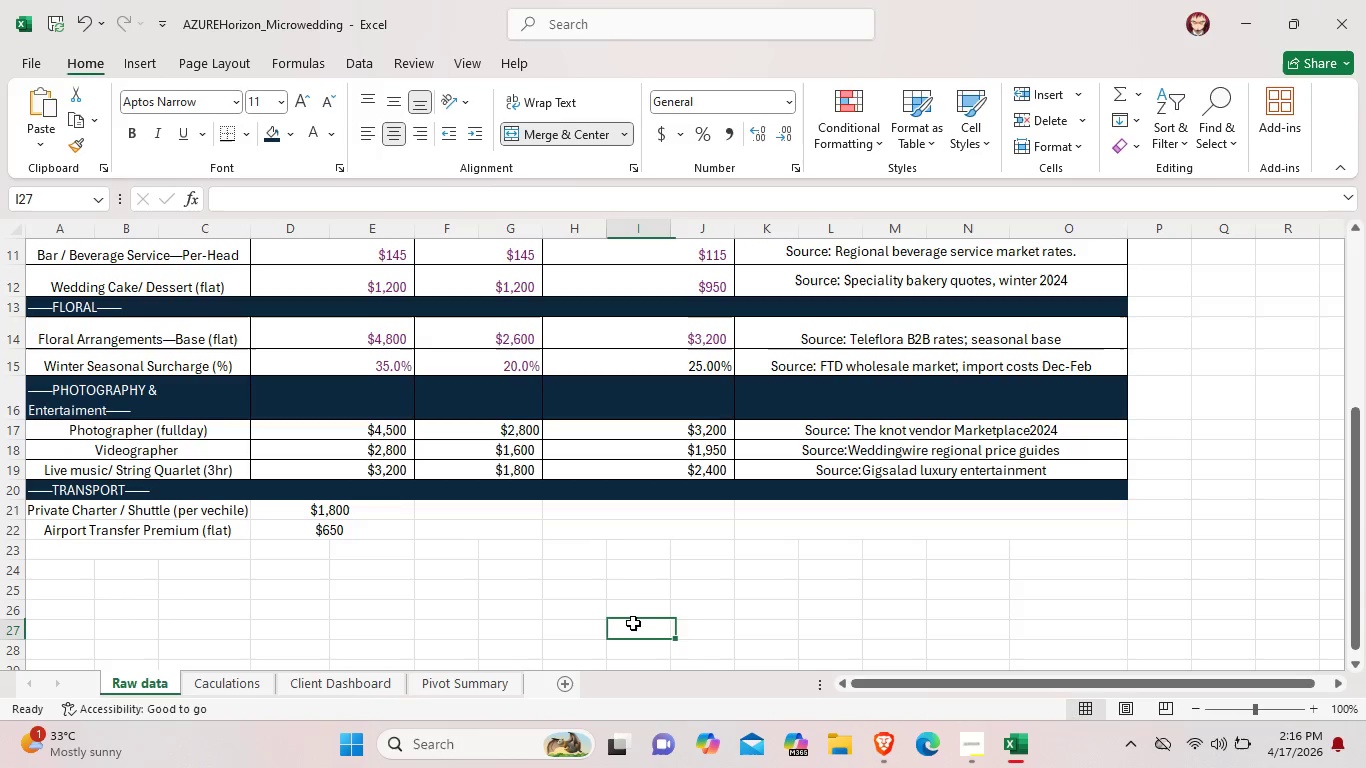 
left_click([633, 623])
 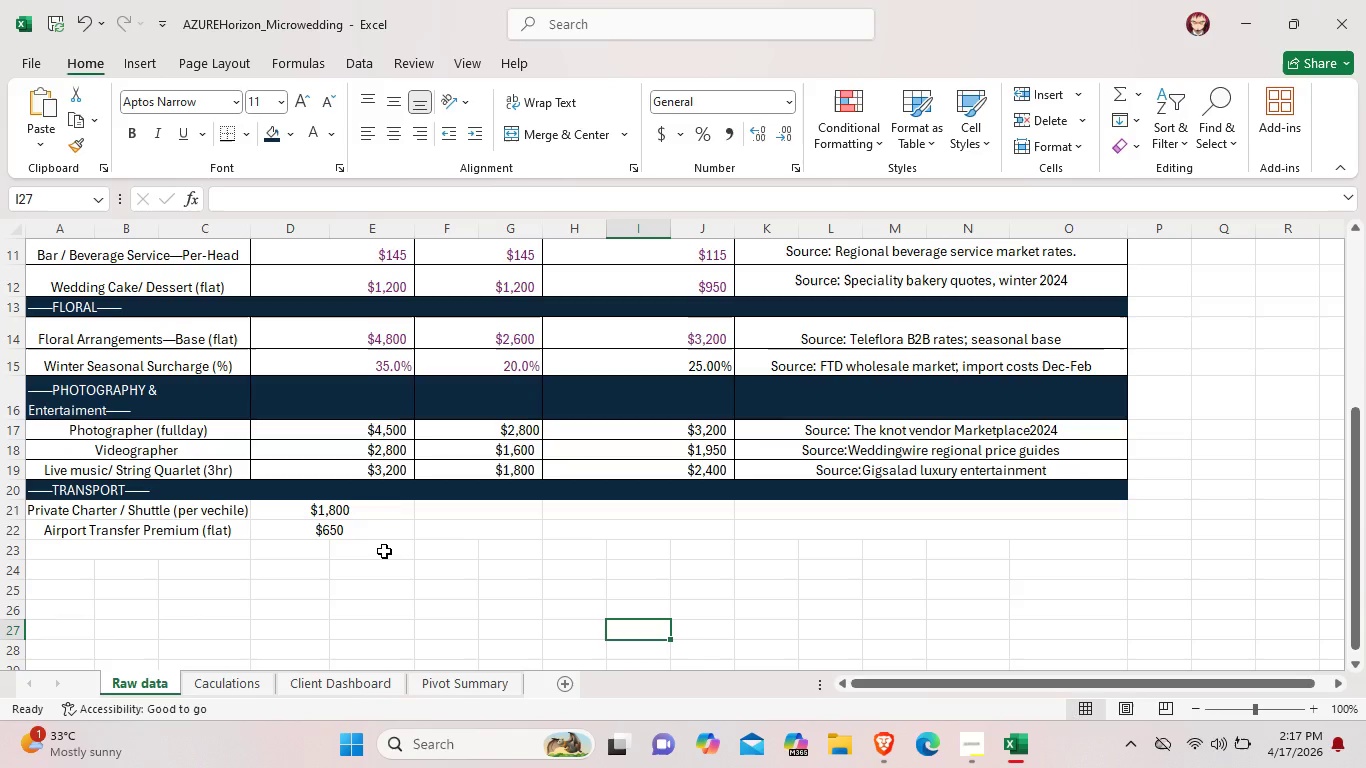 
wait(6.98)
 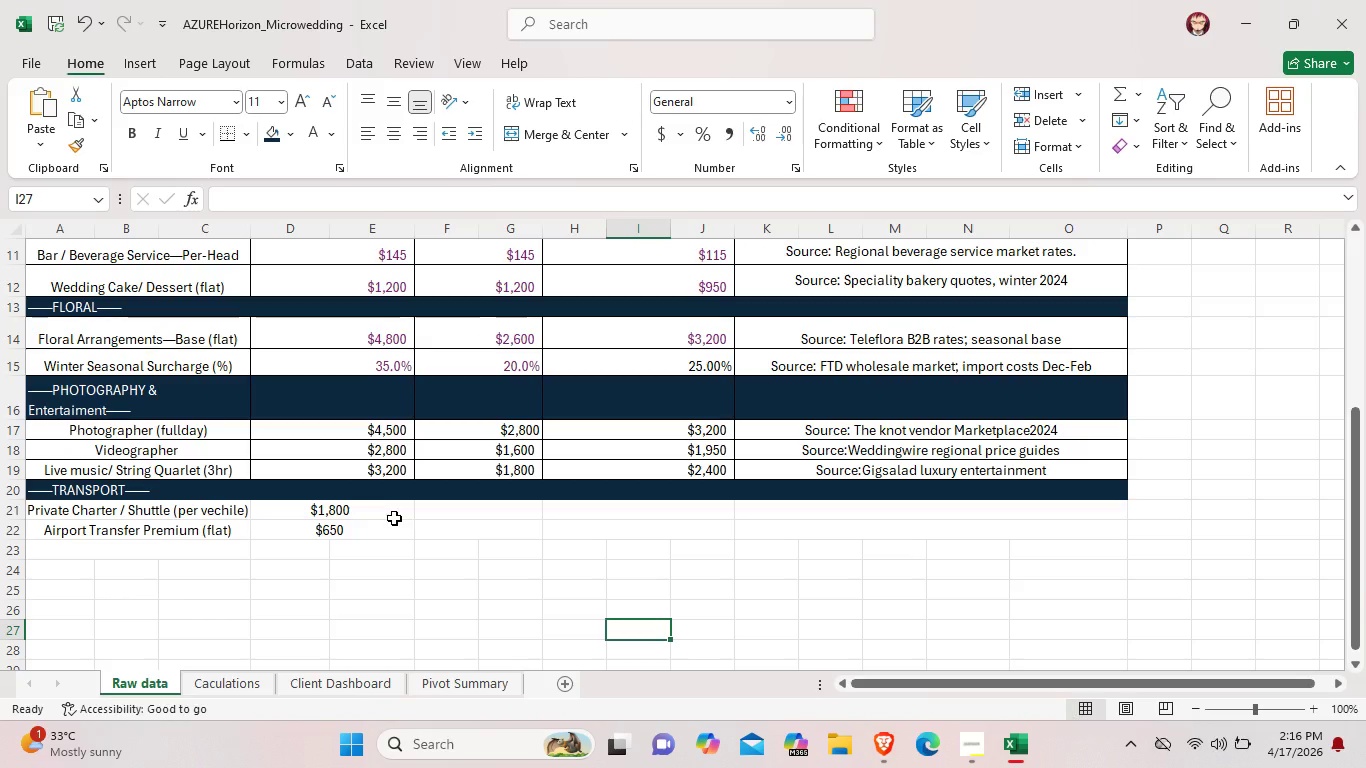 
double_click([493, 512])
 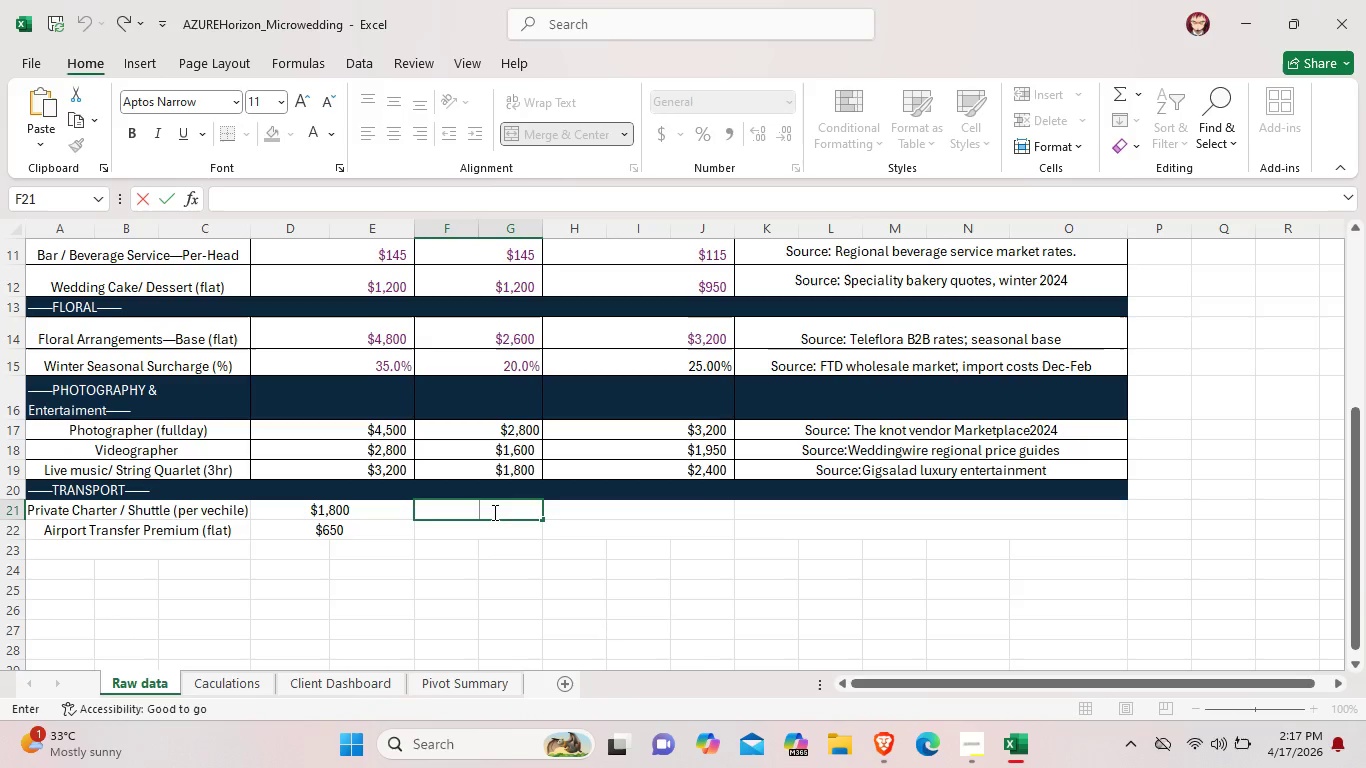 
key(Shift+ShiftLeft)
 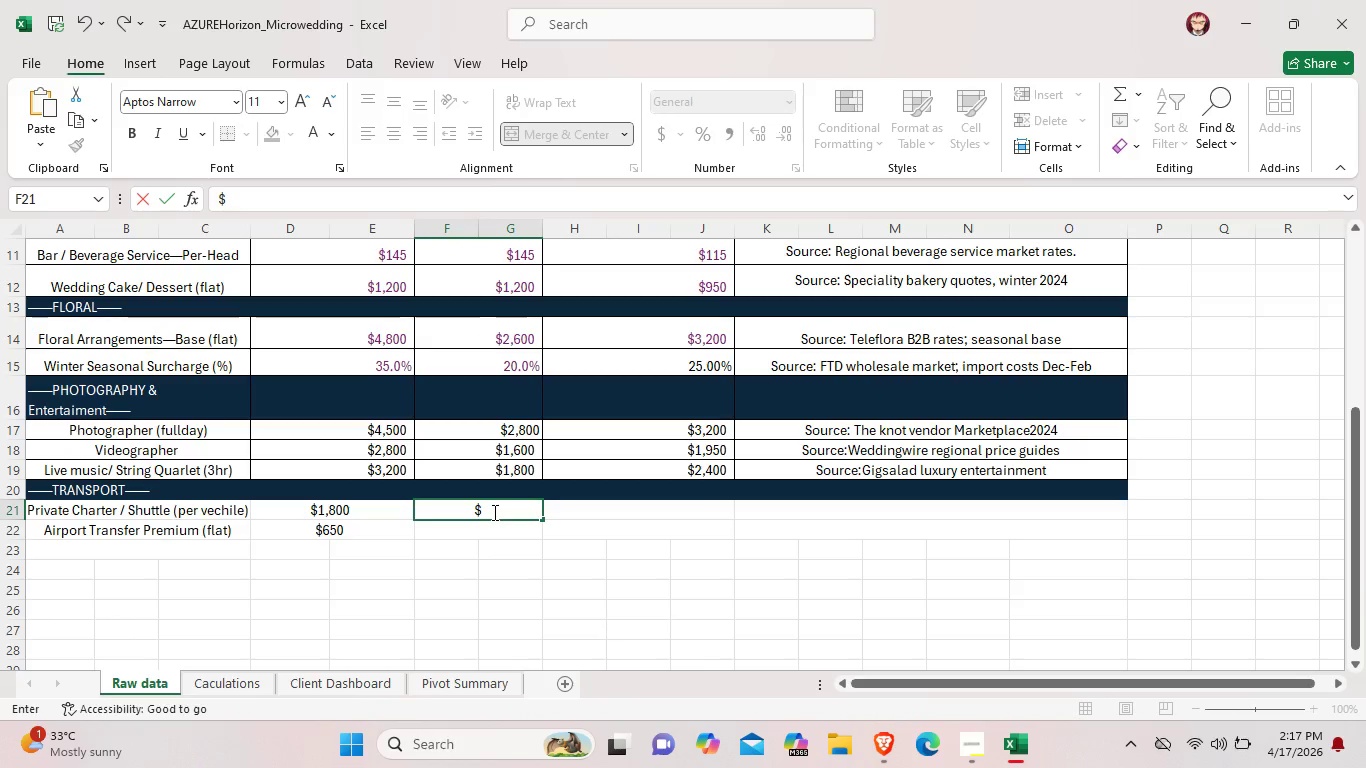 
key(Shift+4)
 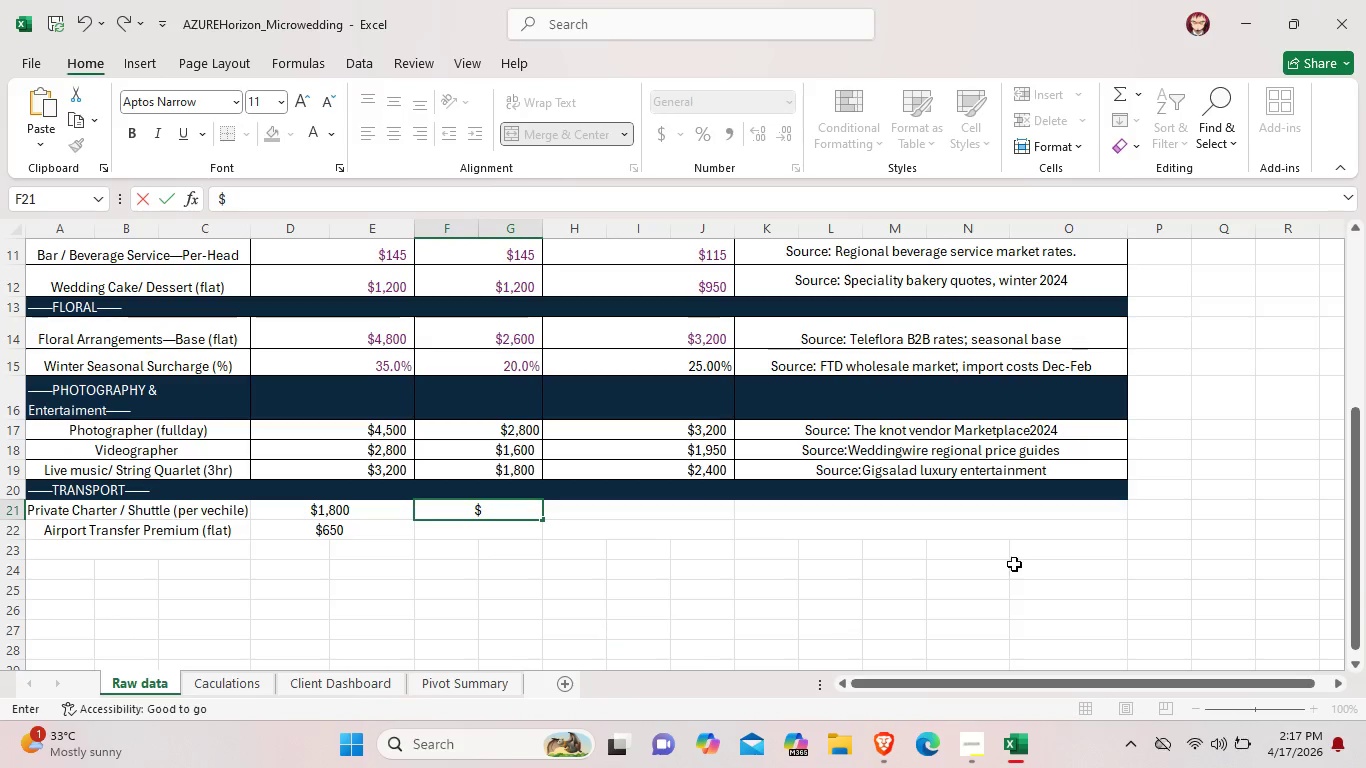 
type(950)
 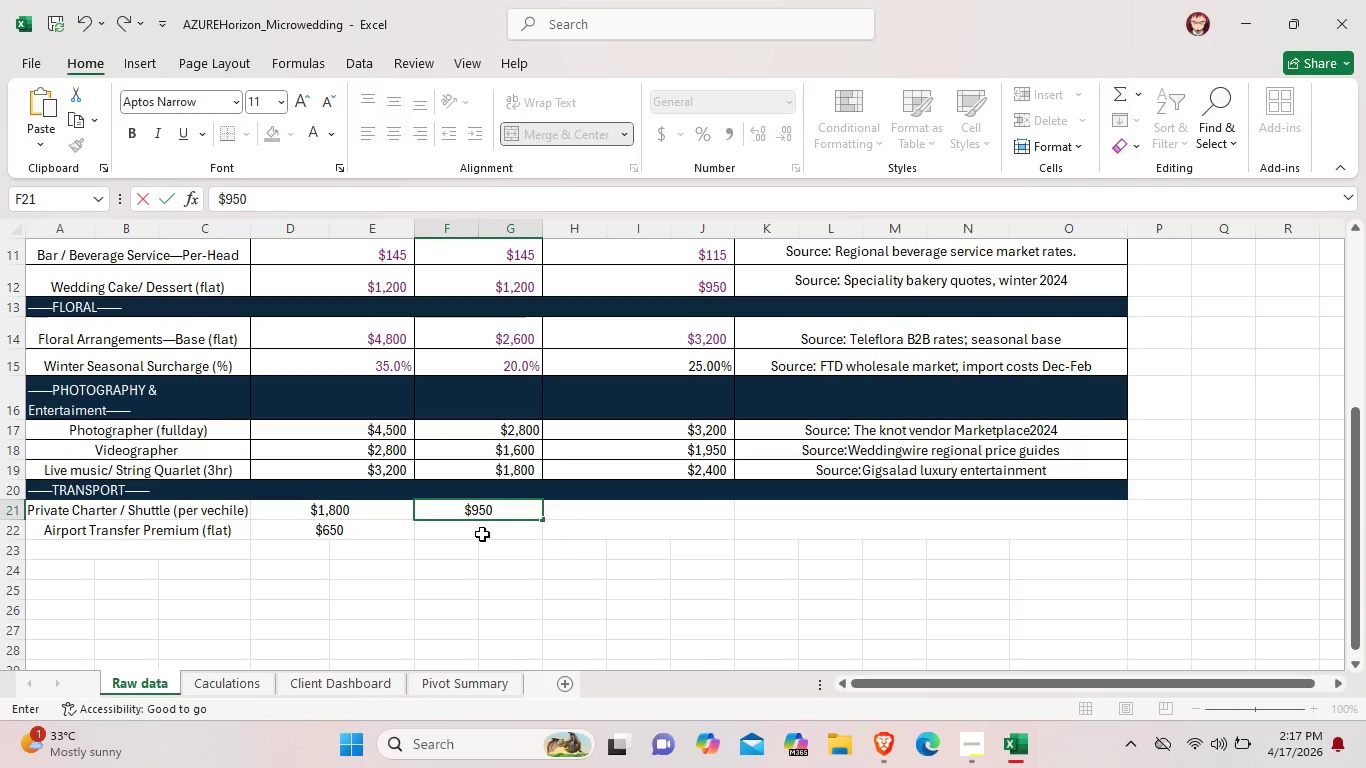 
double_click([477, 532])
 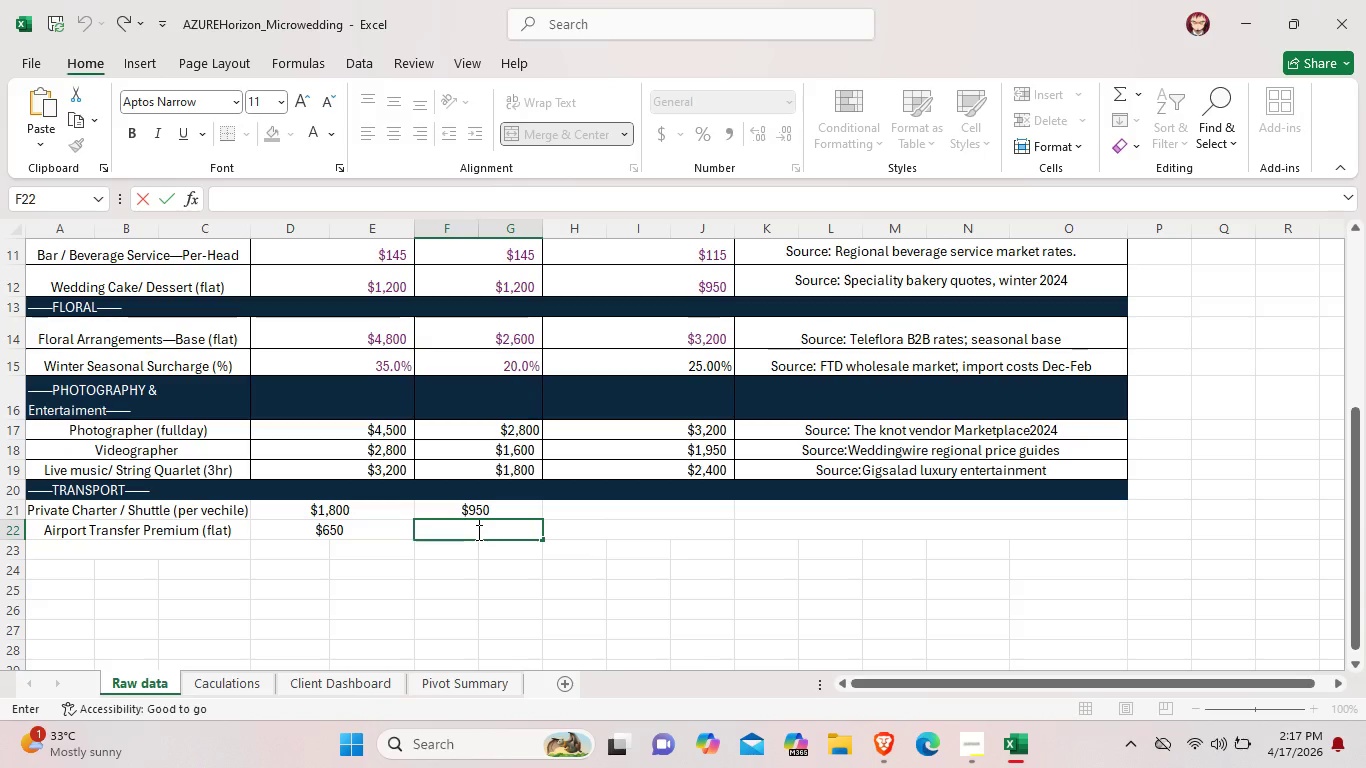 
wait(5.58)
 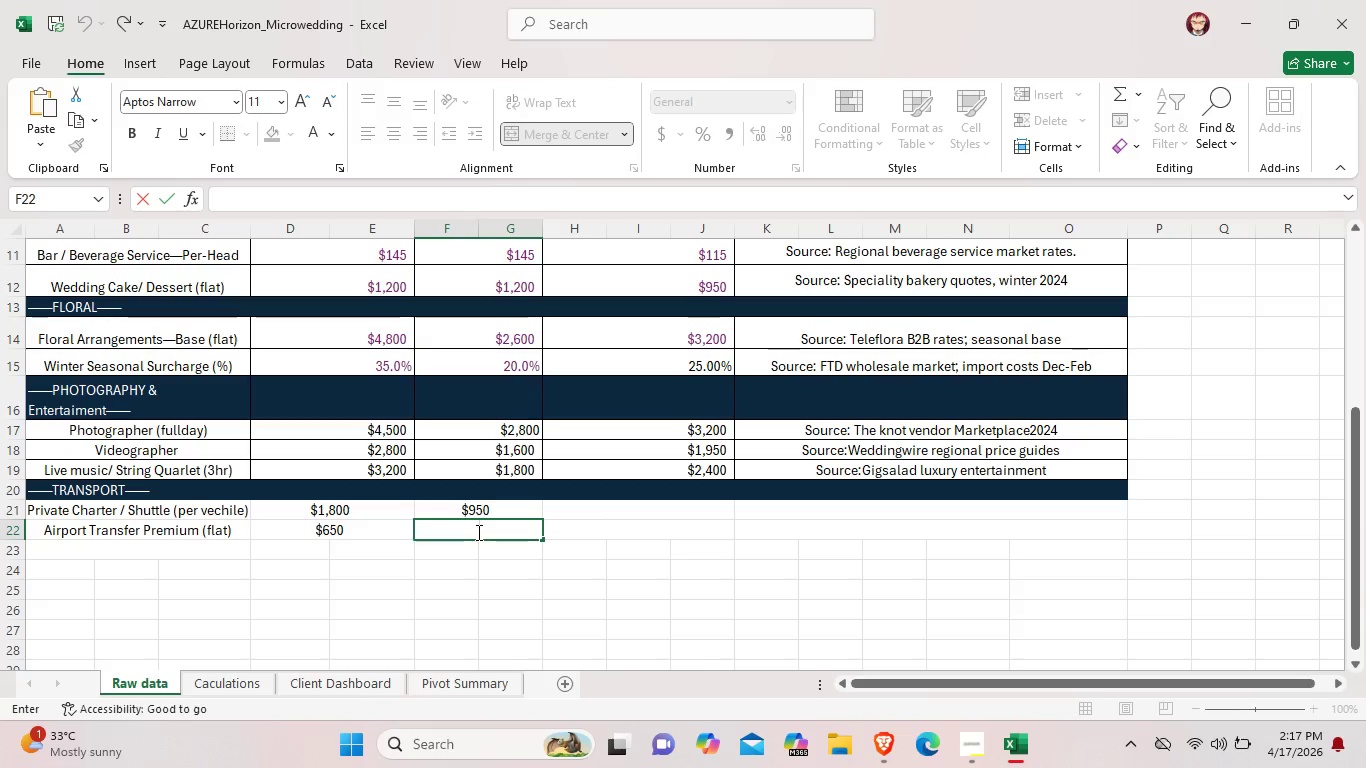 
type($359)
key(Backspace)
type(0)
 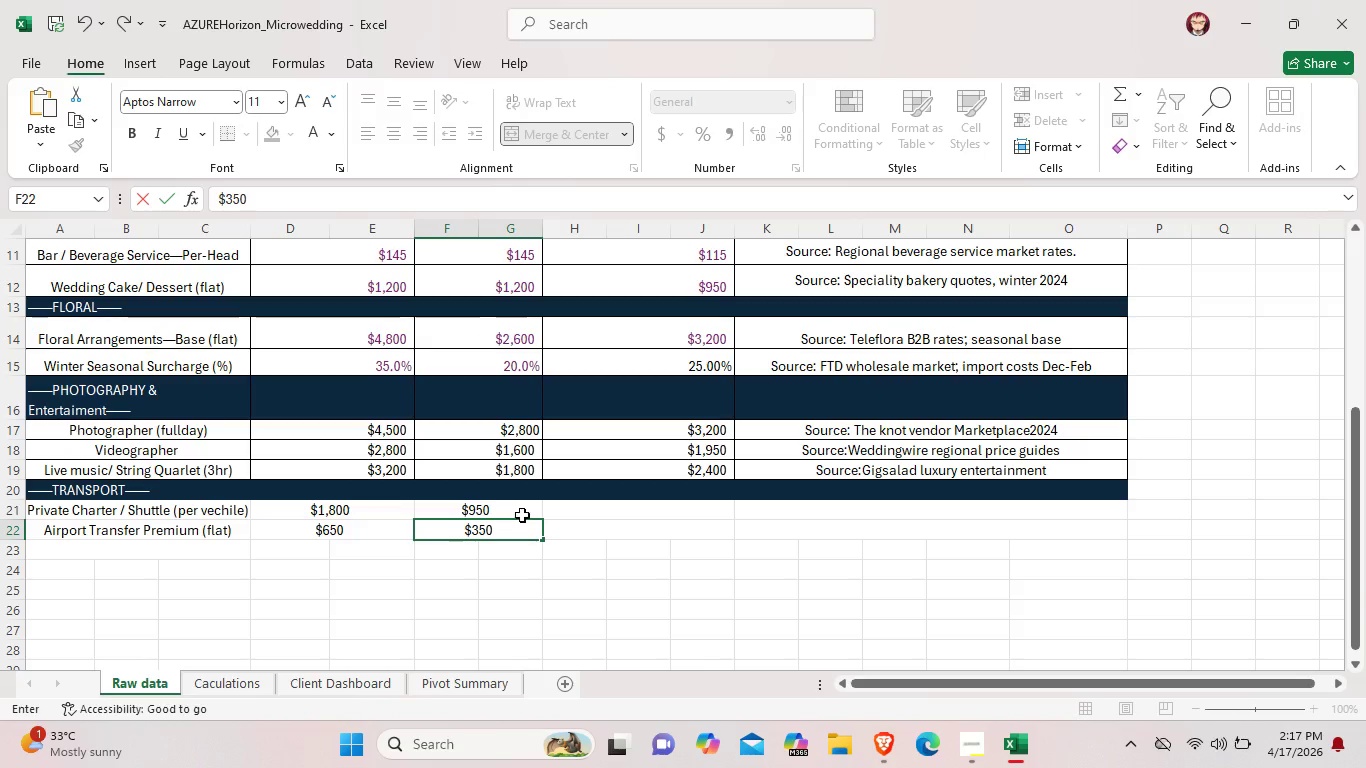 
left_click([522, 515])
 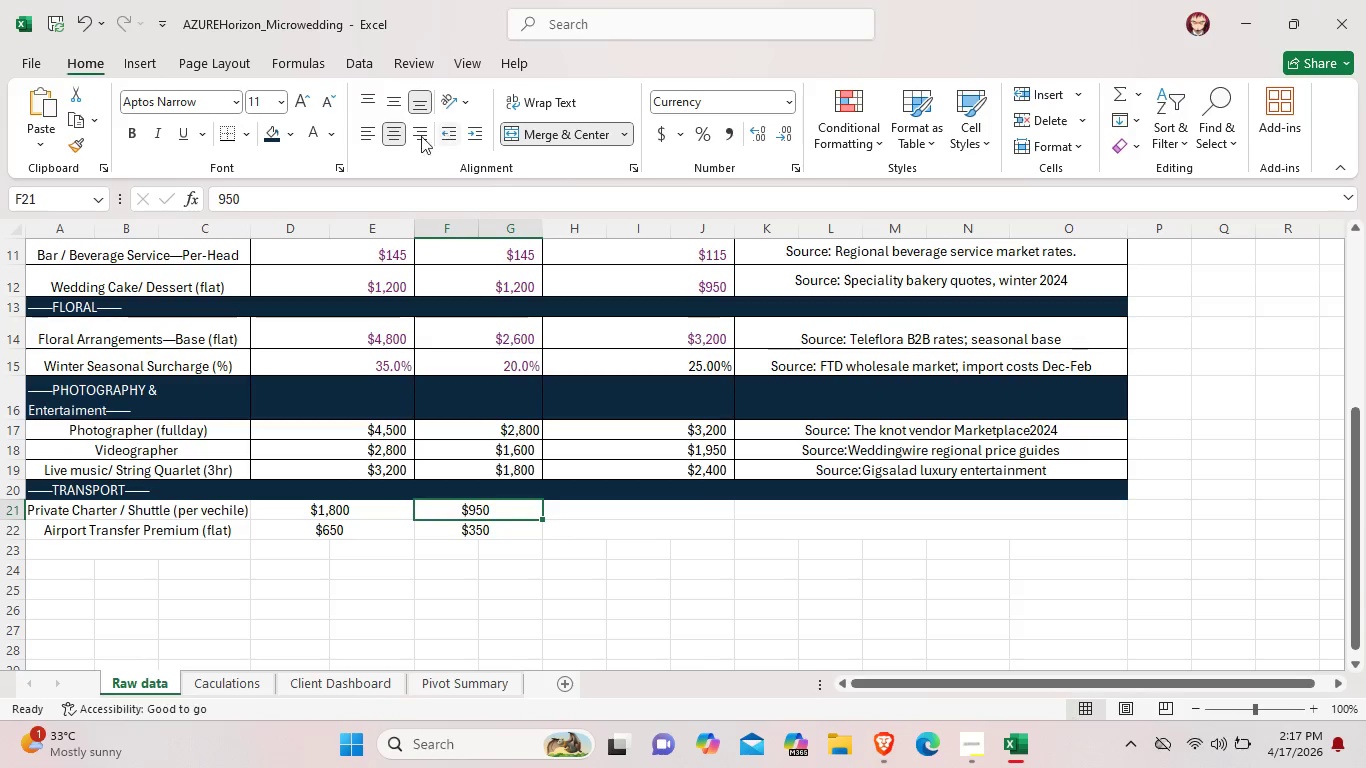 
left_click([418, 137])
 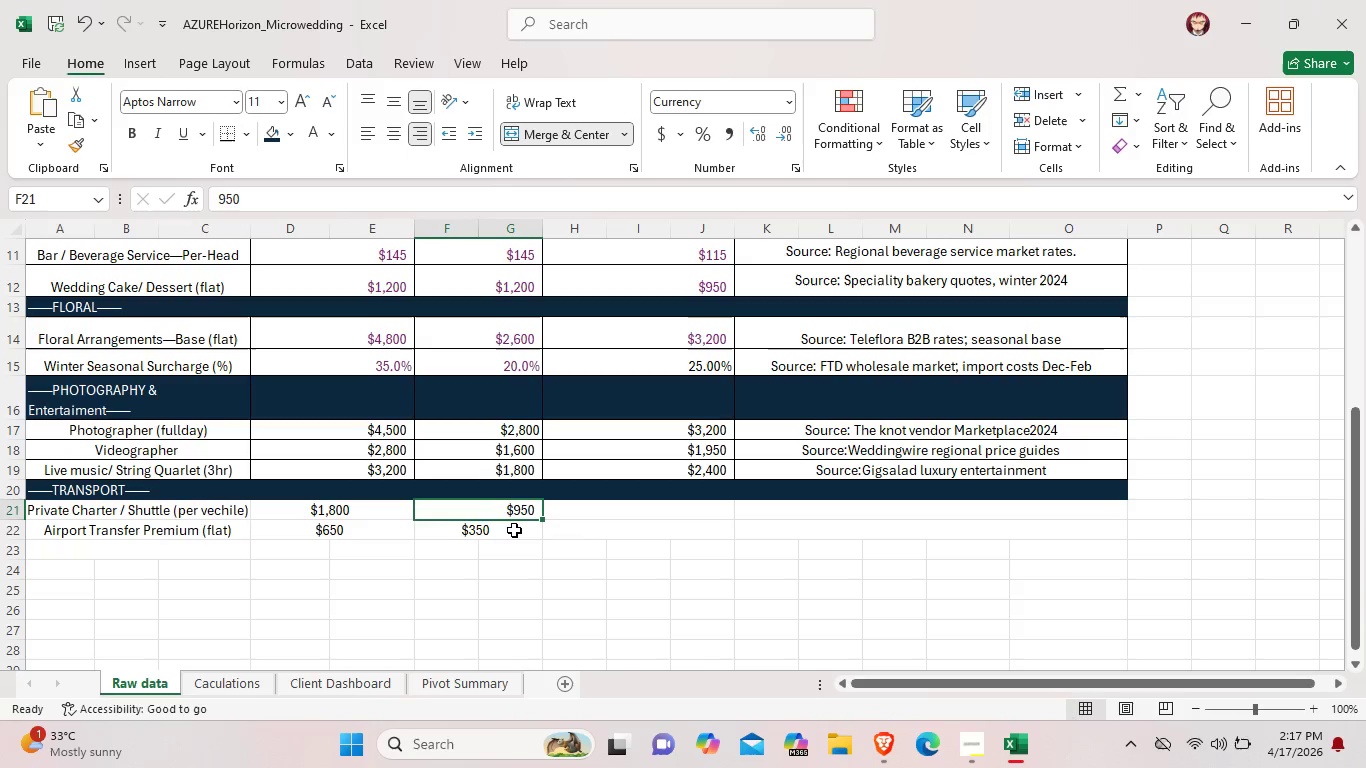 
left_click([514, 530])
 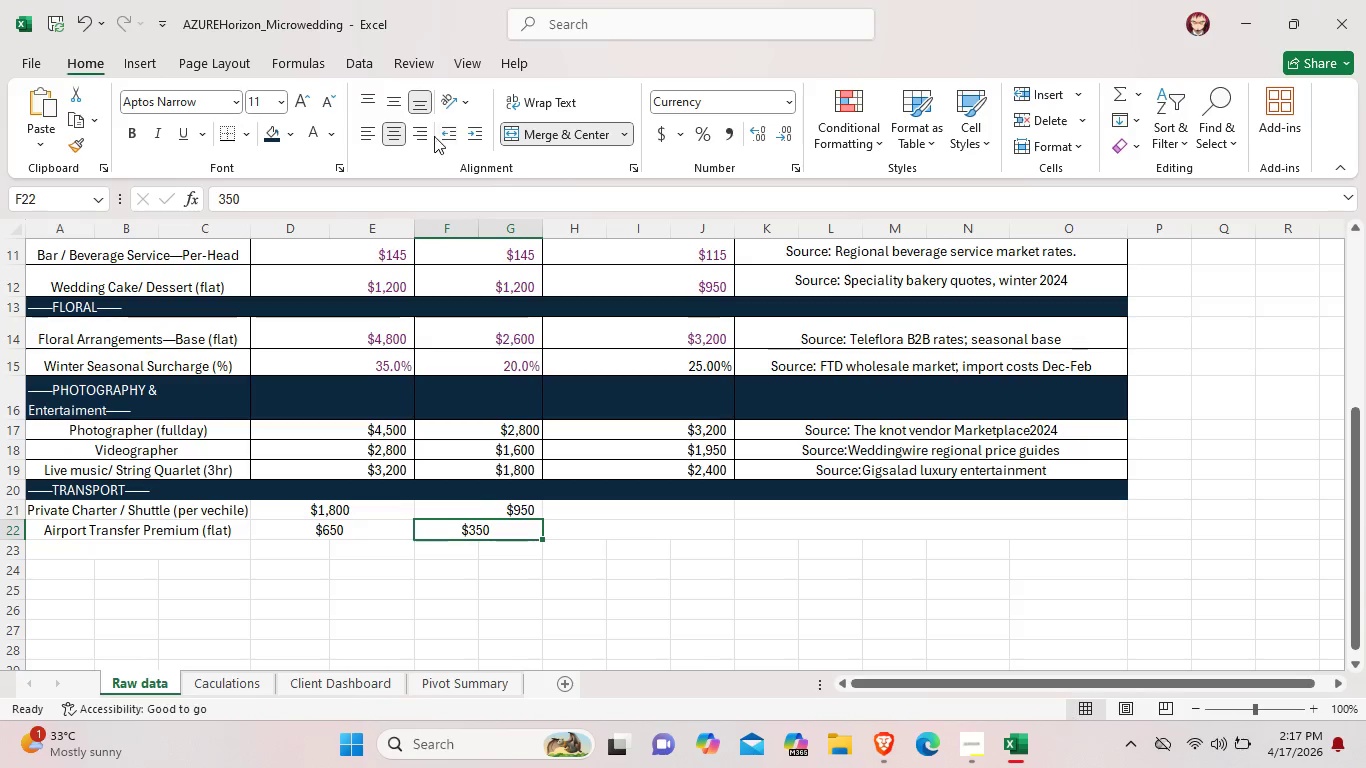 
left_click([420, 130])
 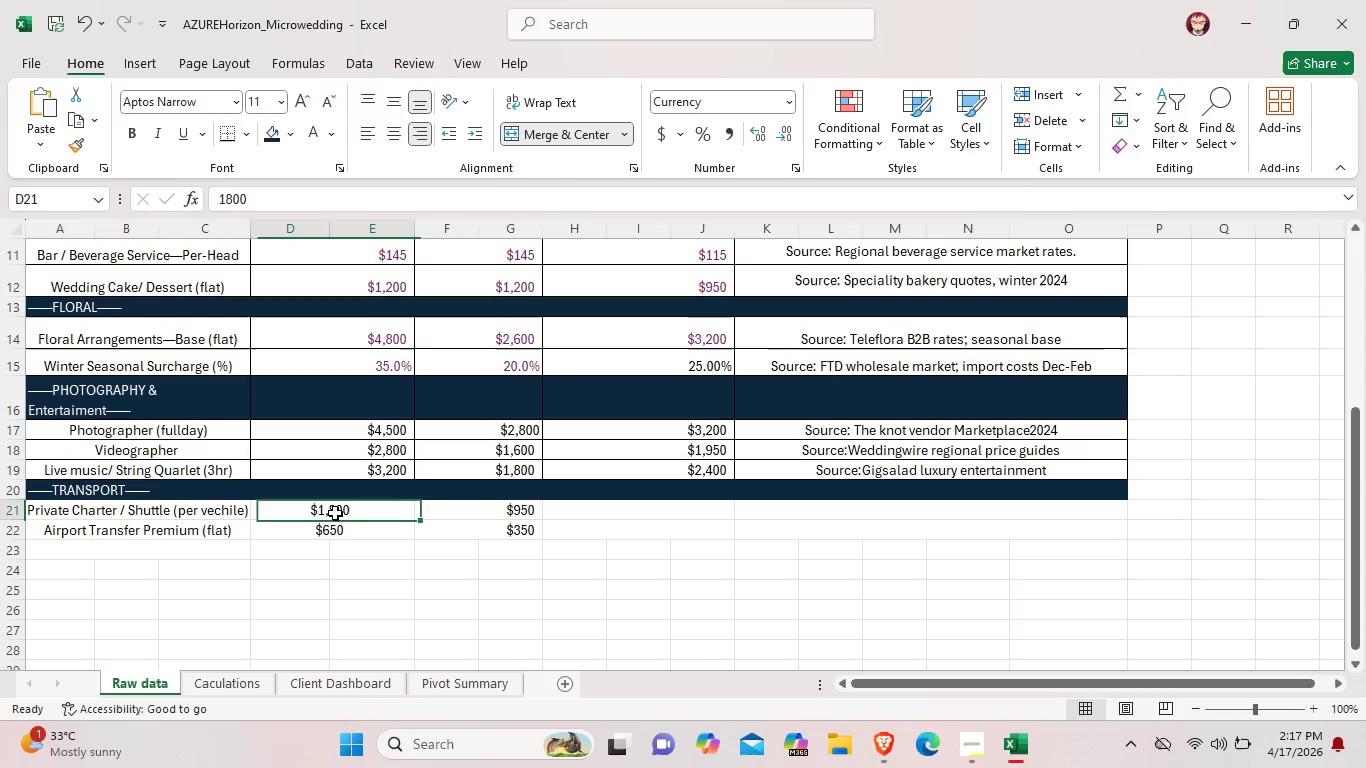 
left_click([335, 513])
 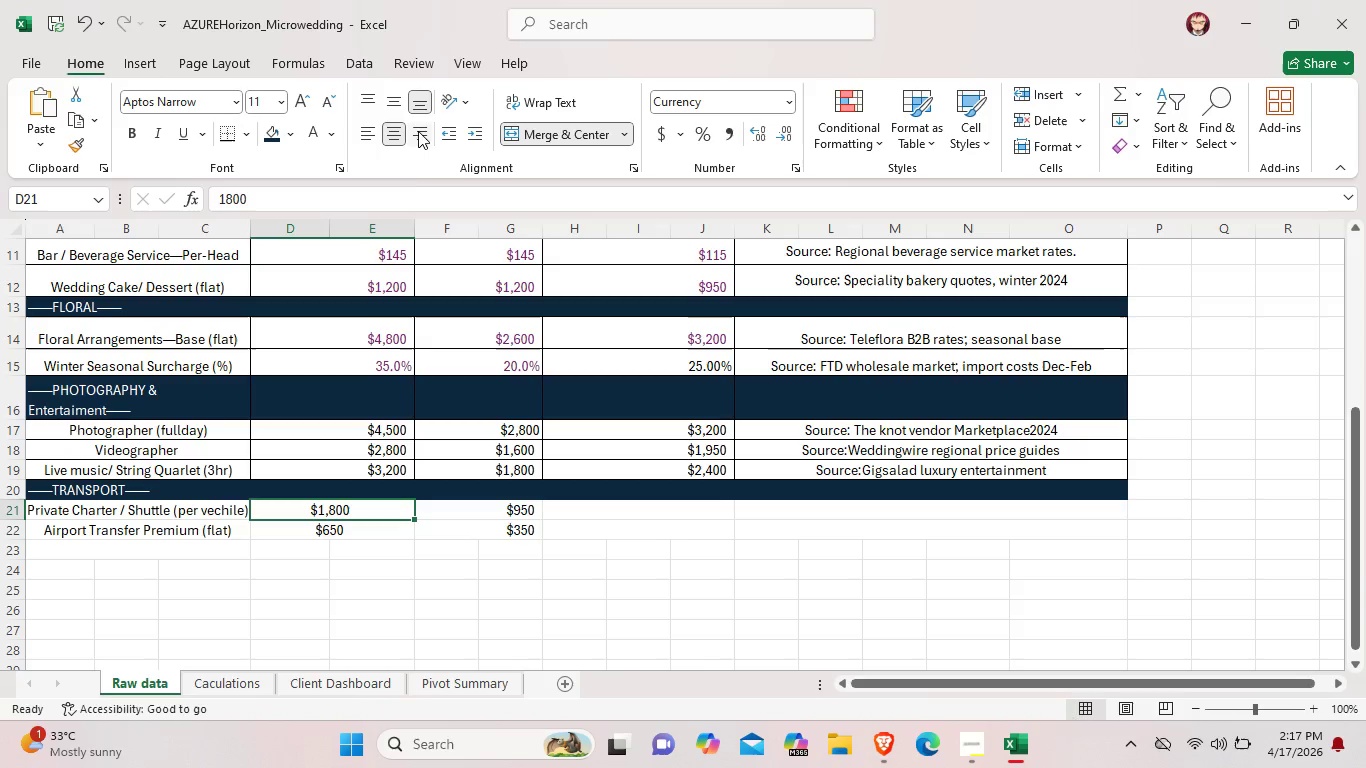 
left_click([418, 131])
 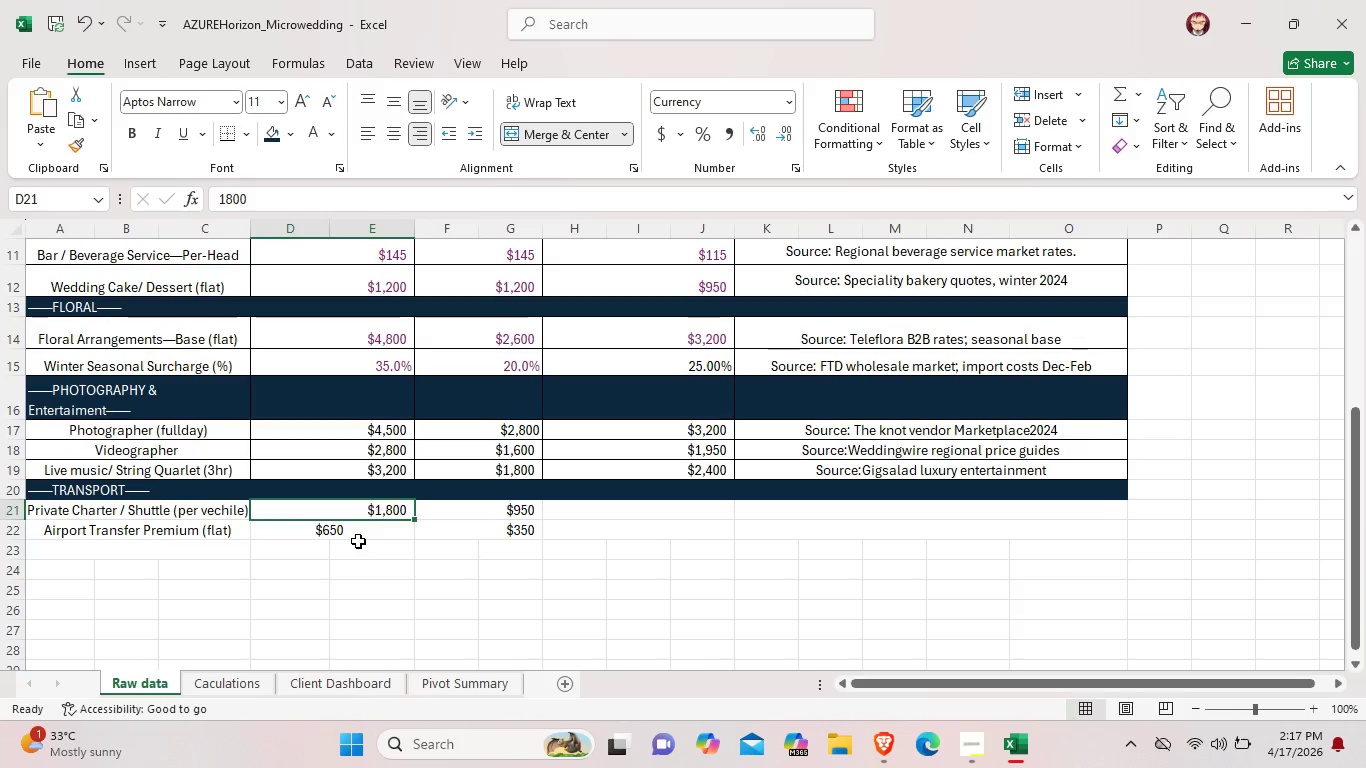 
left_click([358, 541])
 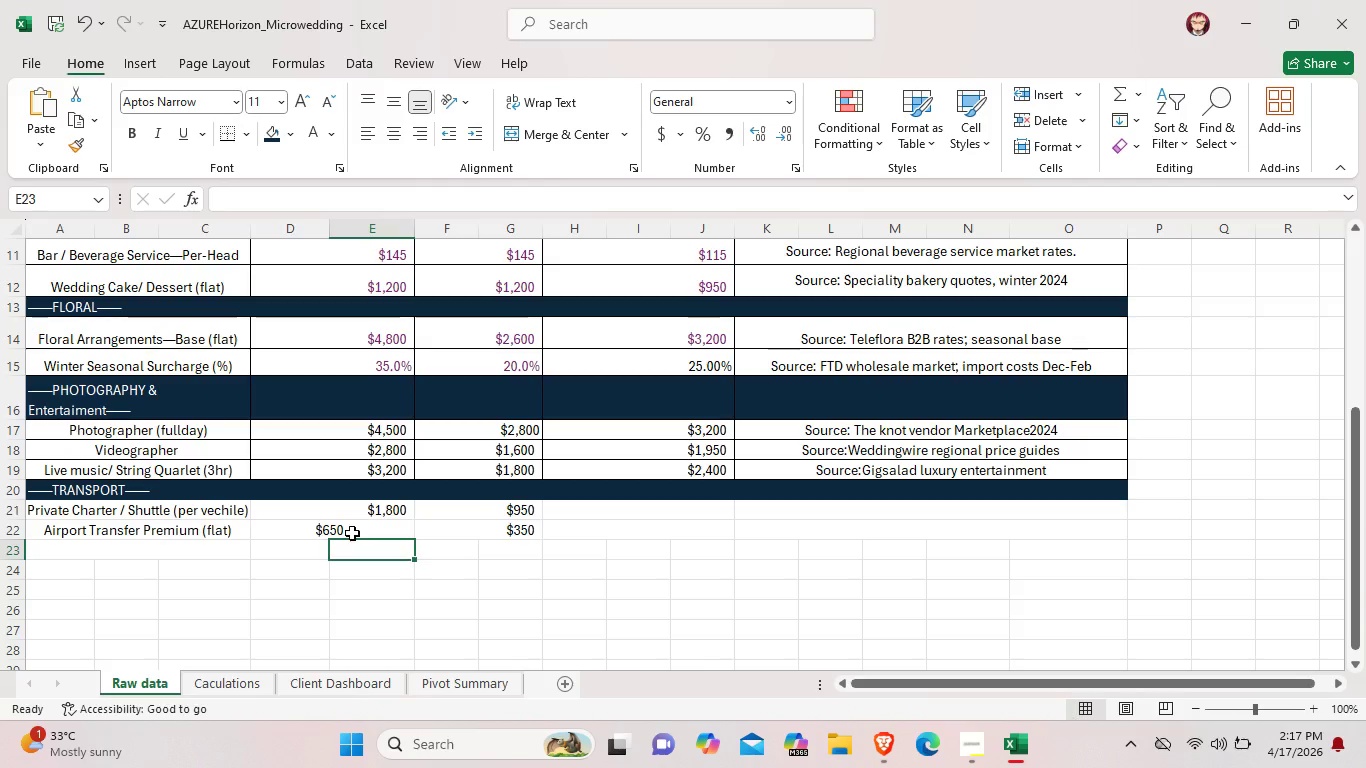 
left_click([352, 533])
 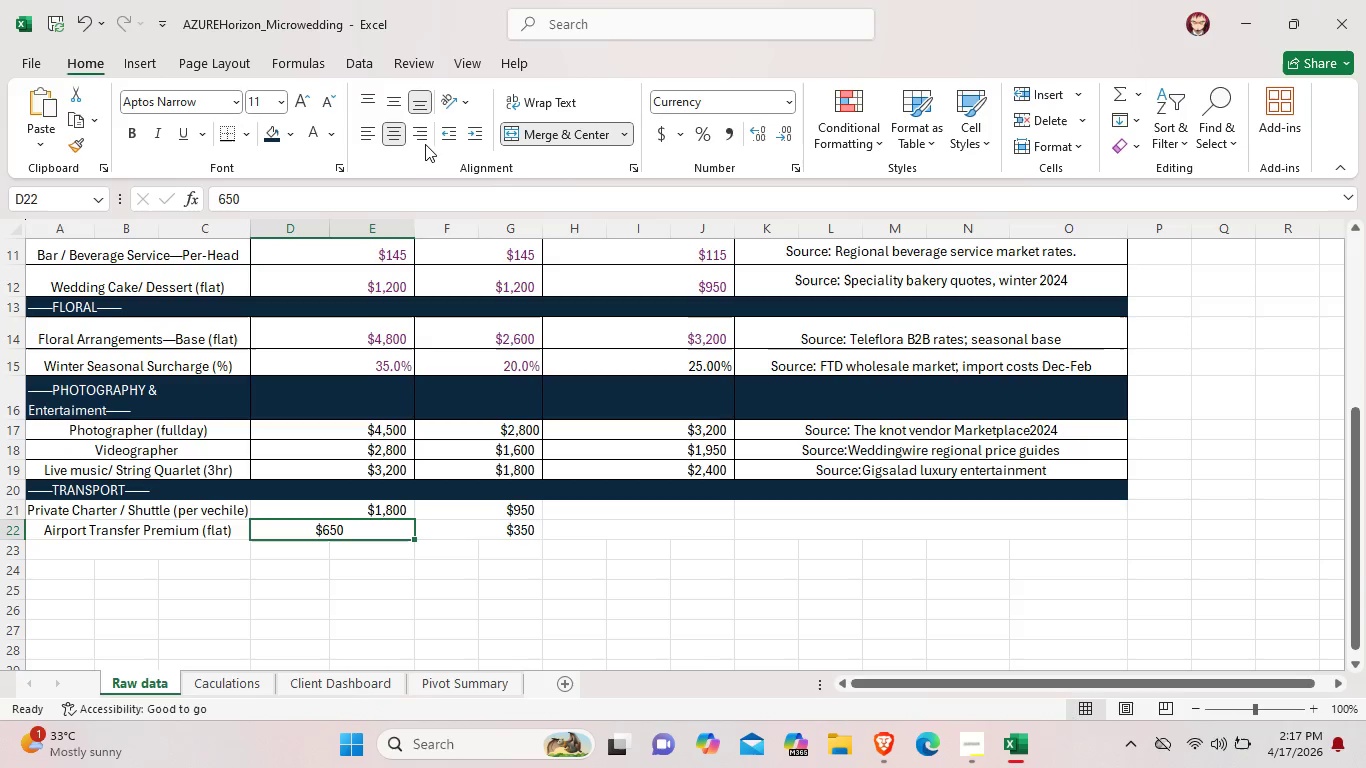 
left_click([425, 142])
 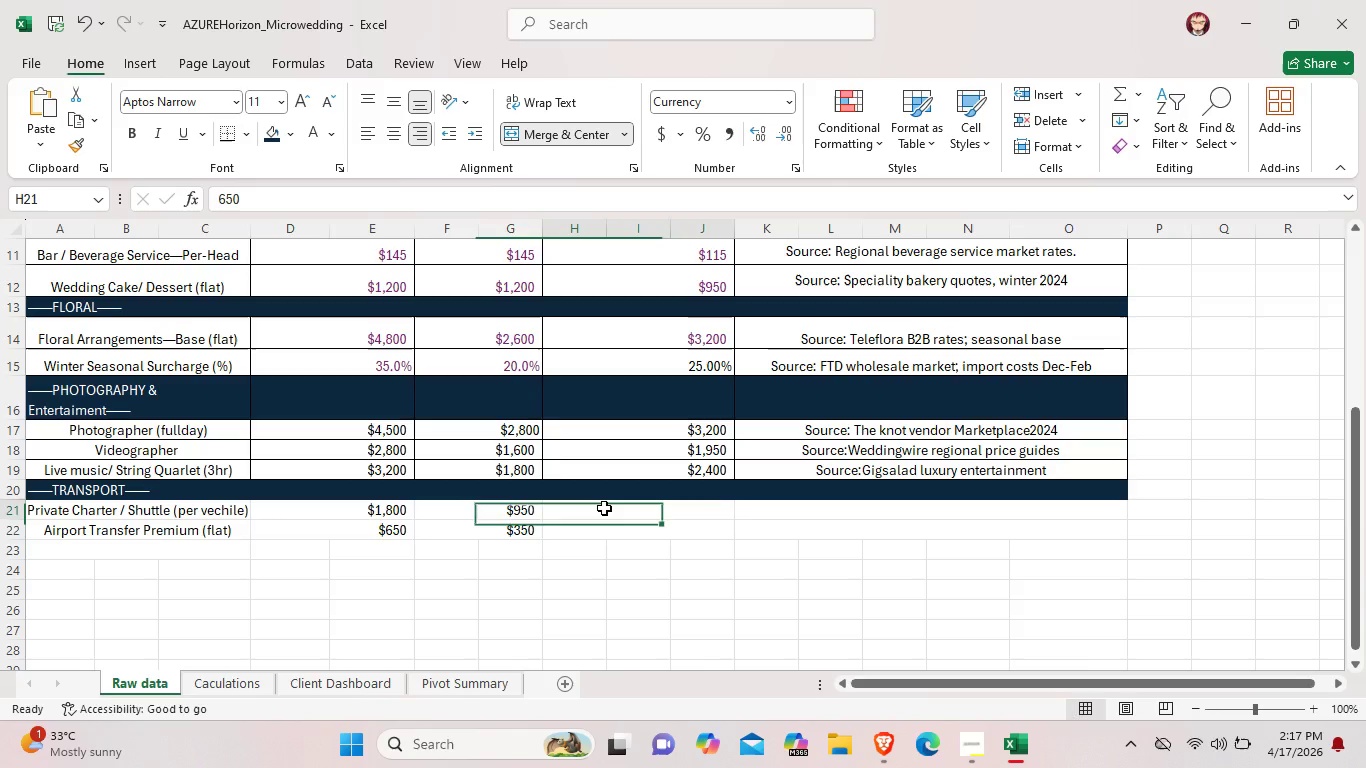 
double_click([604, 508])
 